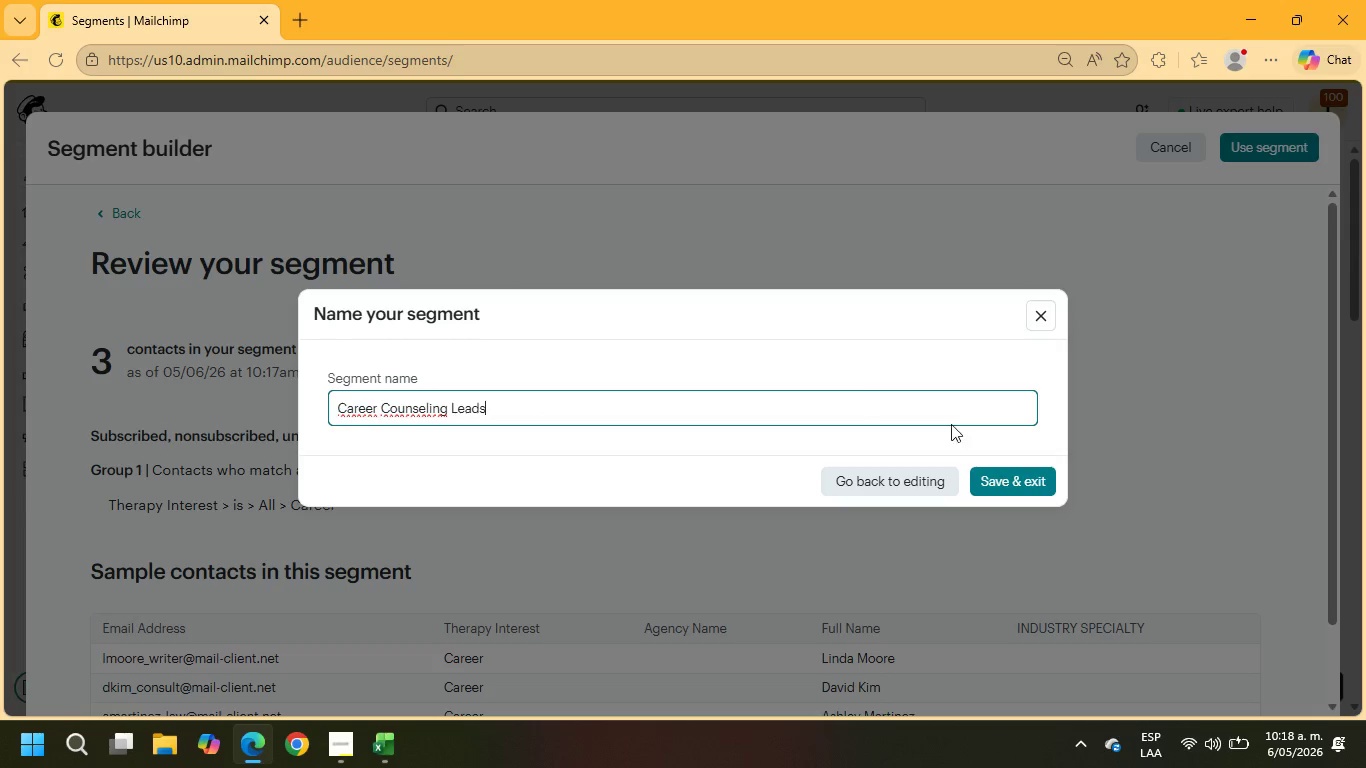 
left_click([1011, 485])
 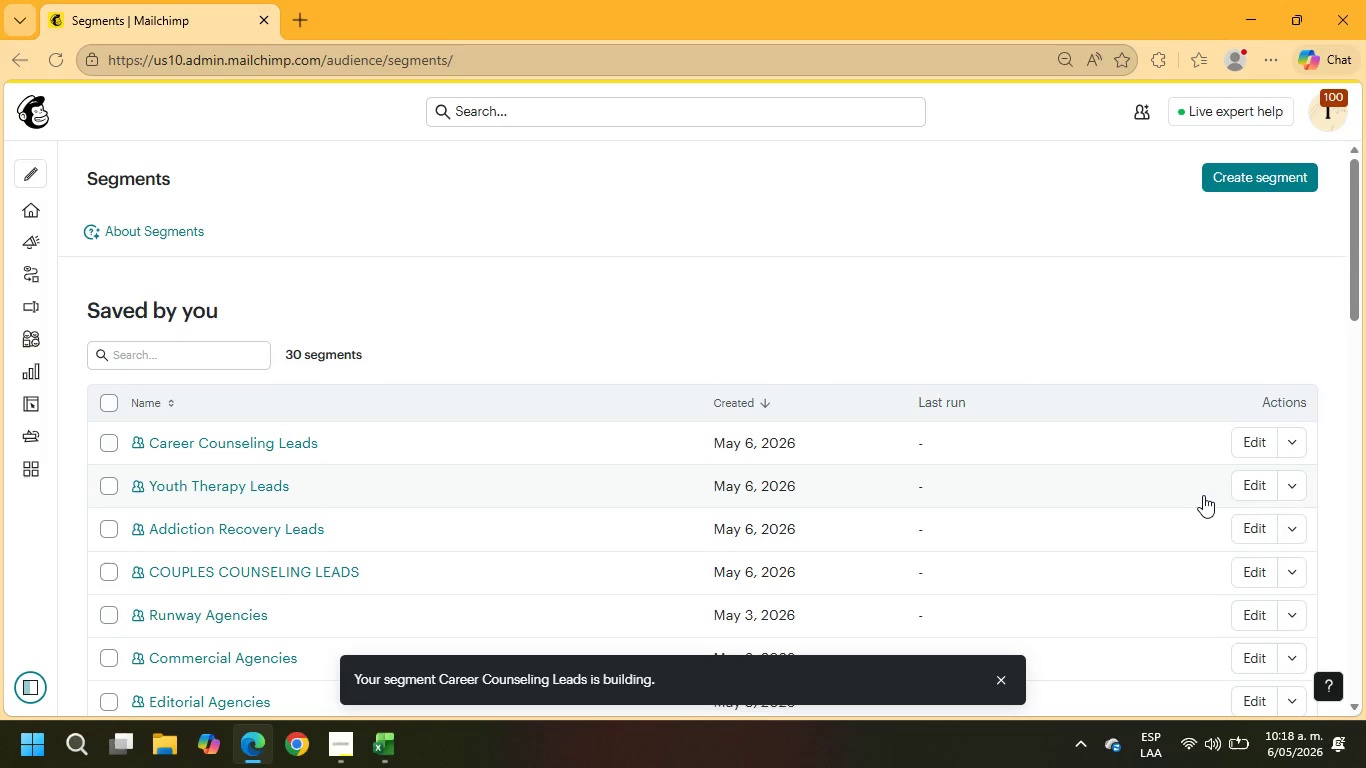 
wait(10.97)
 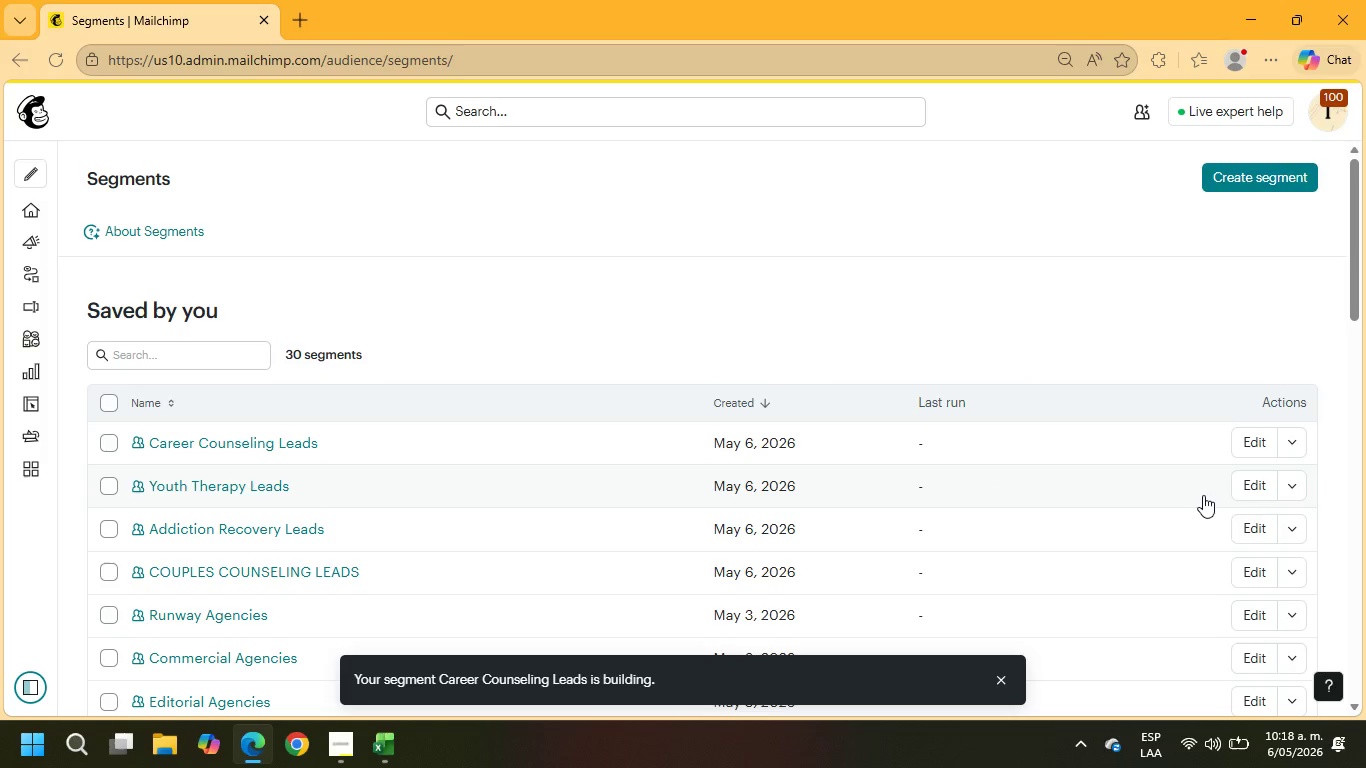 
left_click([998, 681])
 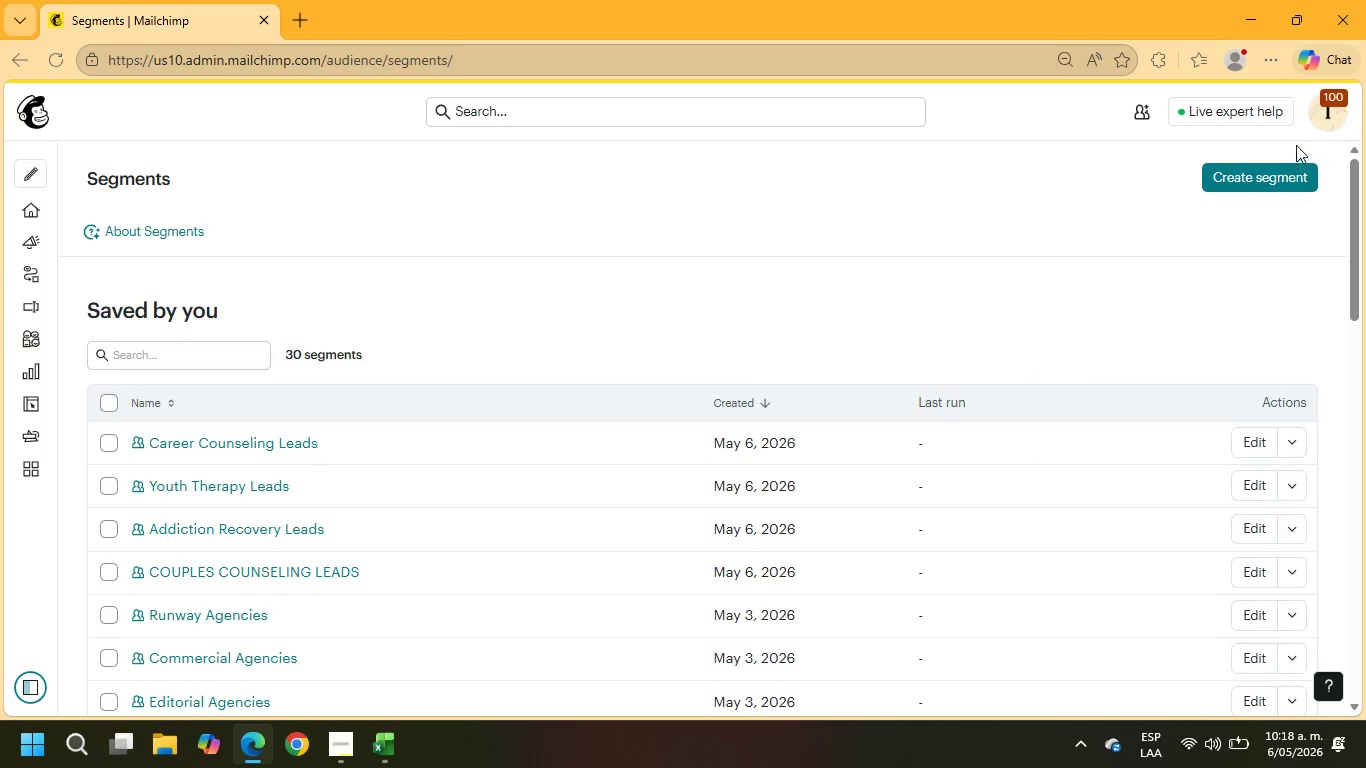 
left_click([1279, 166])
 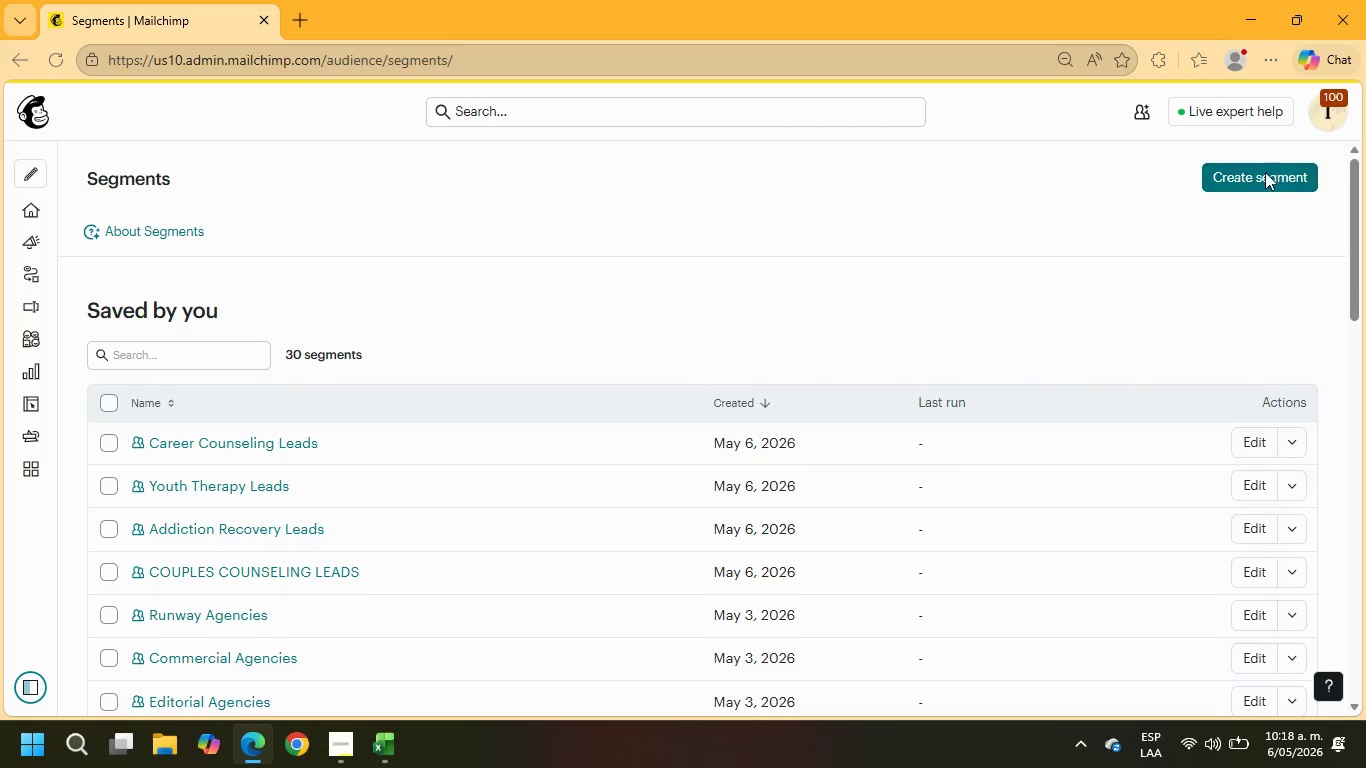 
mouse_move([1235, 201])
 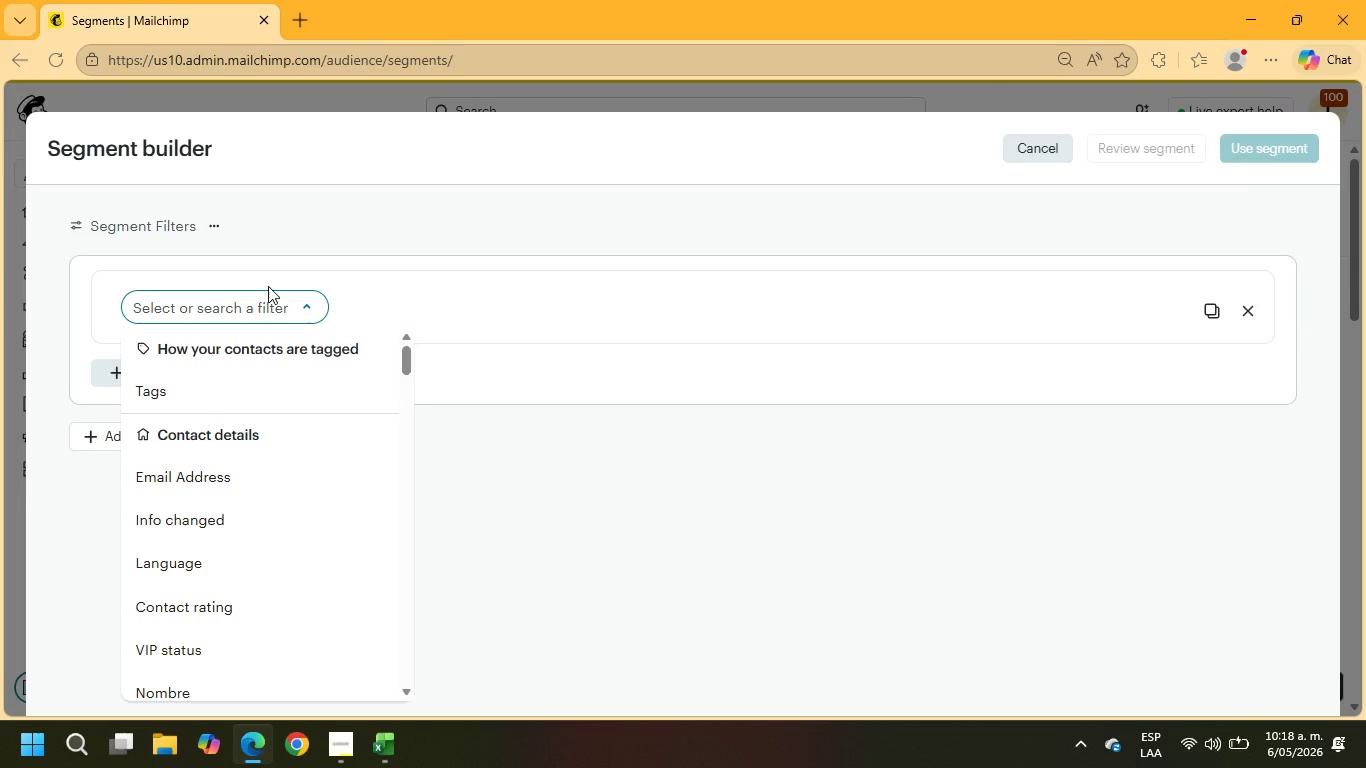 
type(thera)
 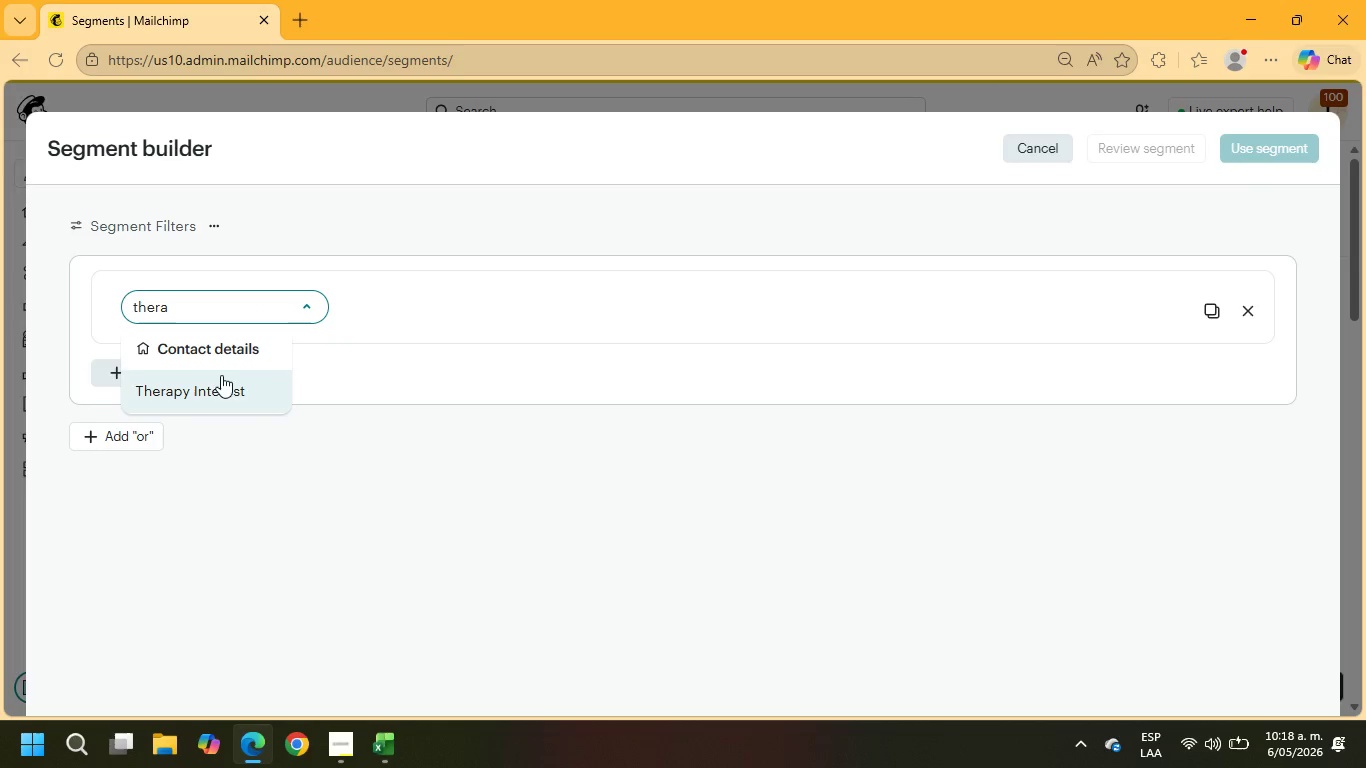 
left_click([220, 376])
 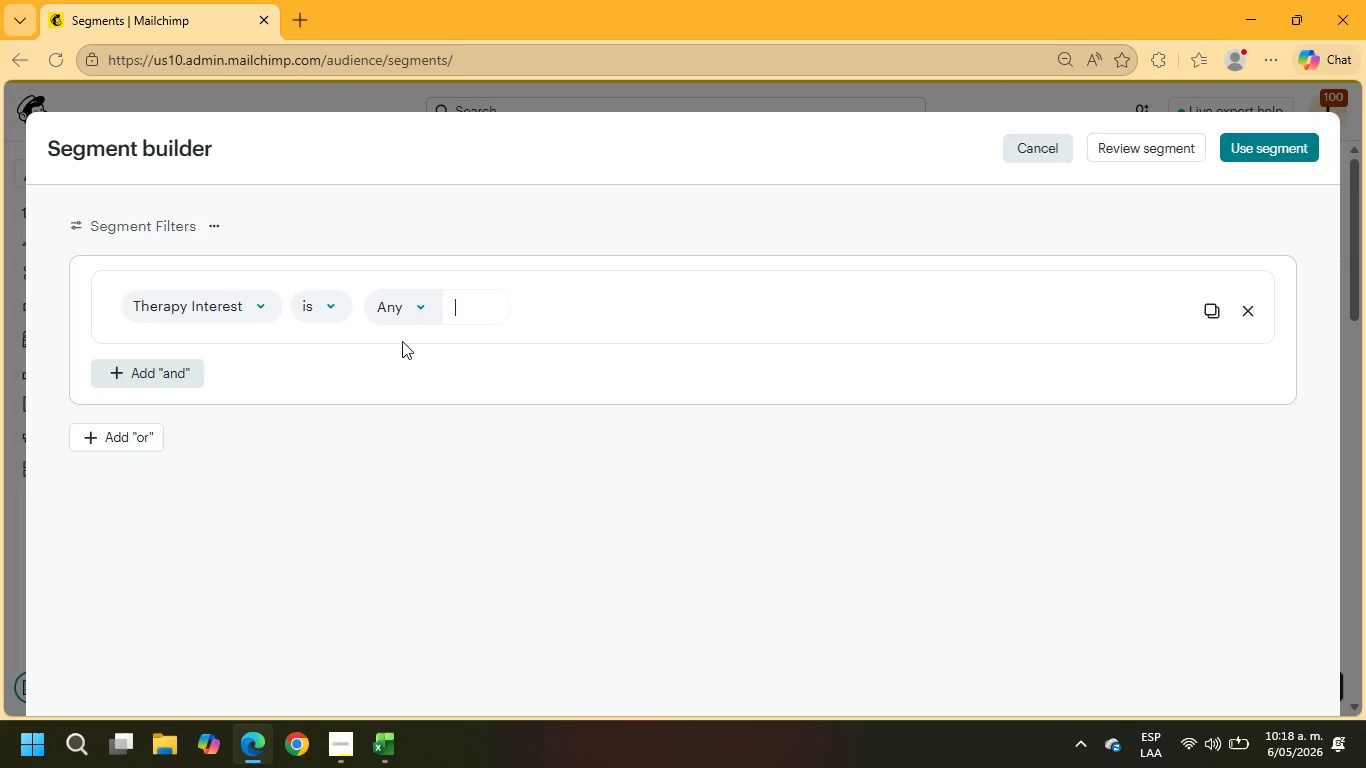 
left_click([403, 312])
 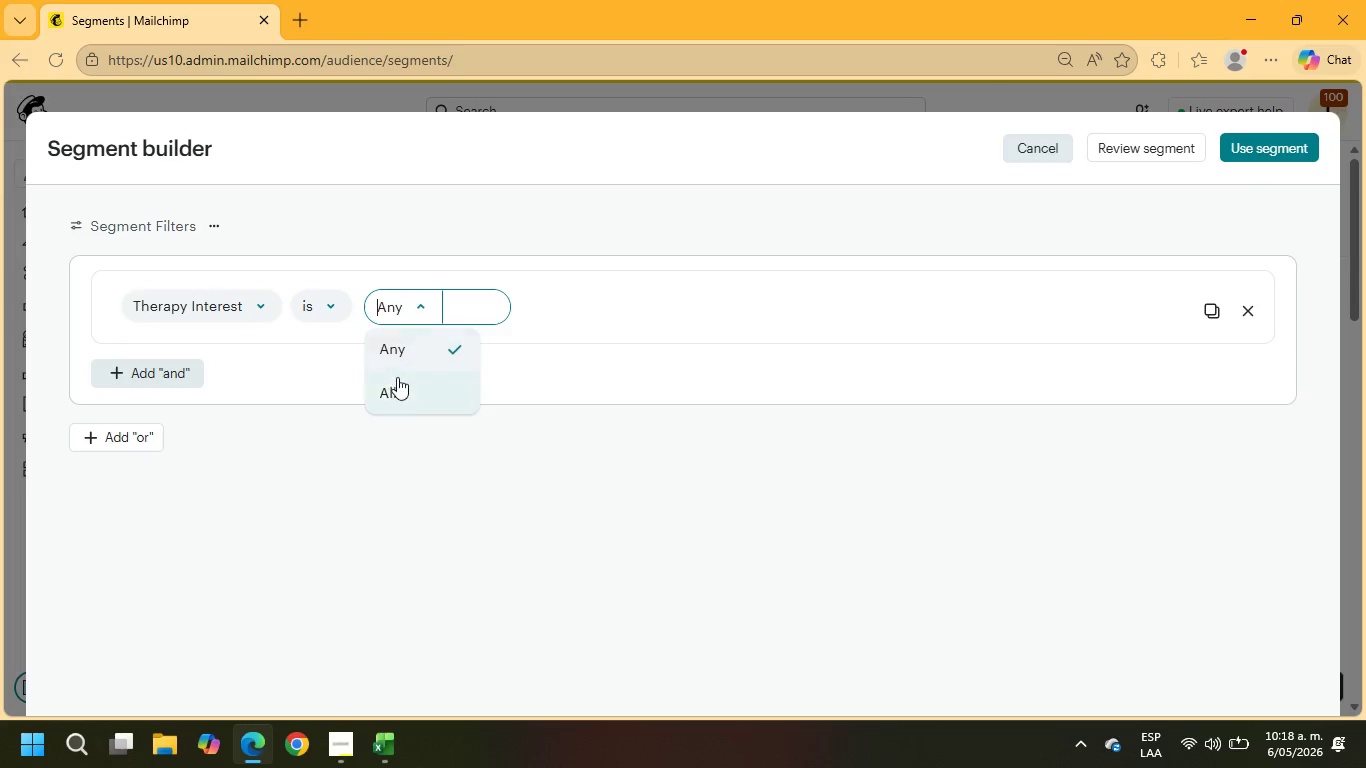 
left_click([397, 385])
 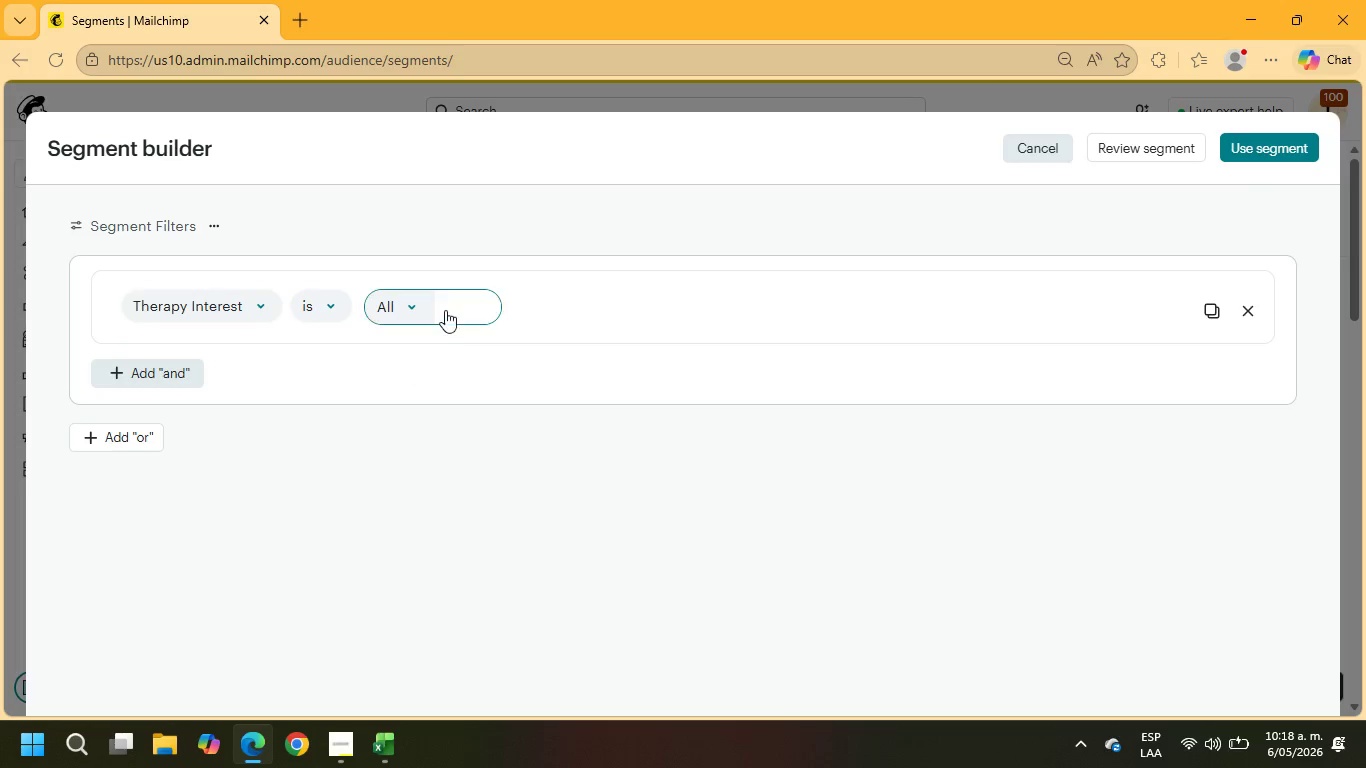 
left_click([448, 306])
 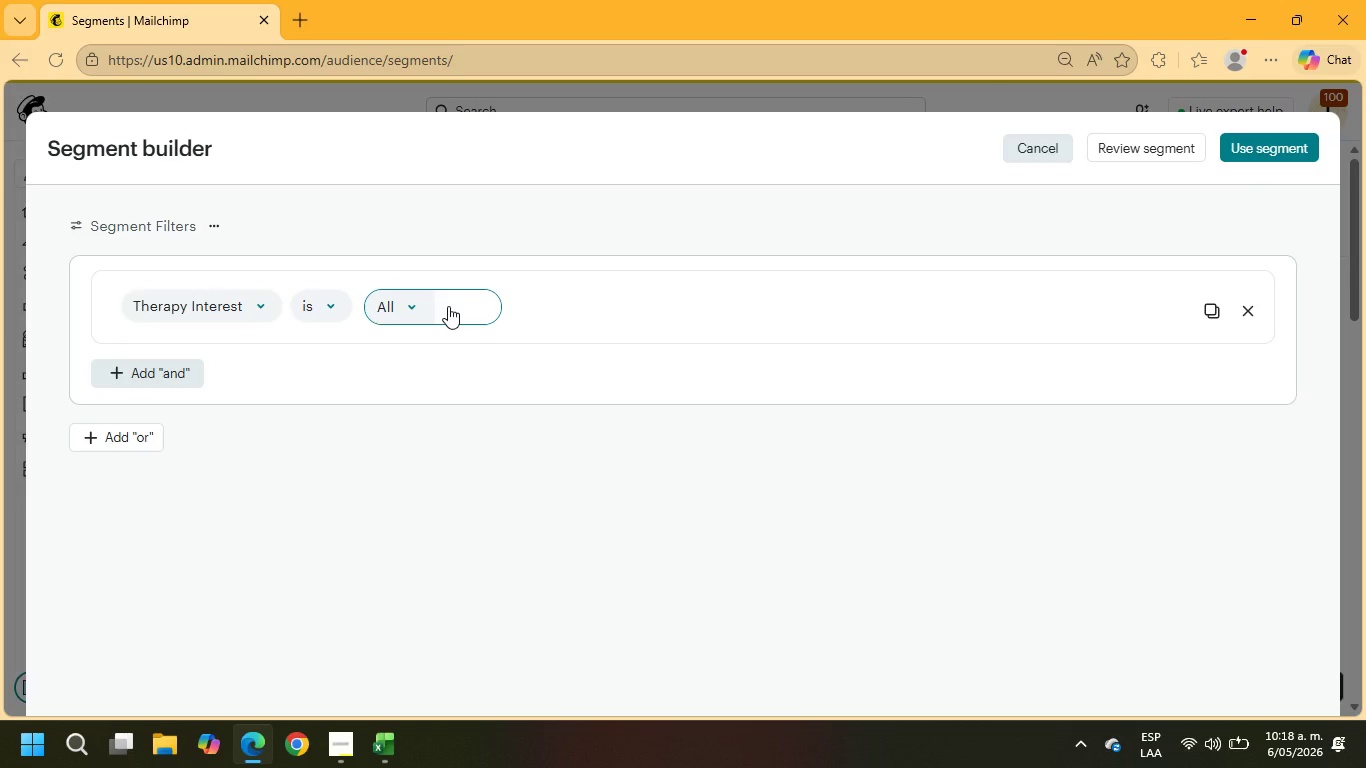 
type(Individuak)
key(Backspace)
type(l therapy Leads)
 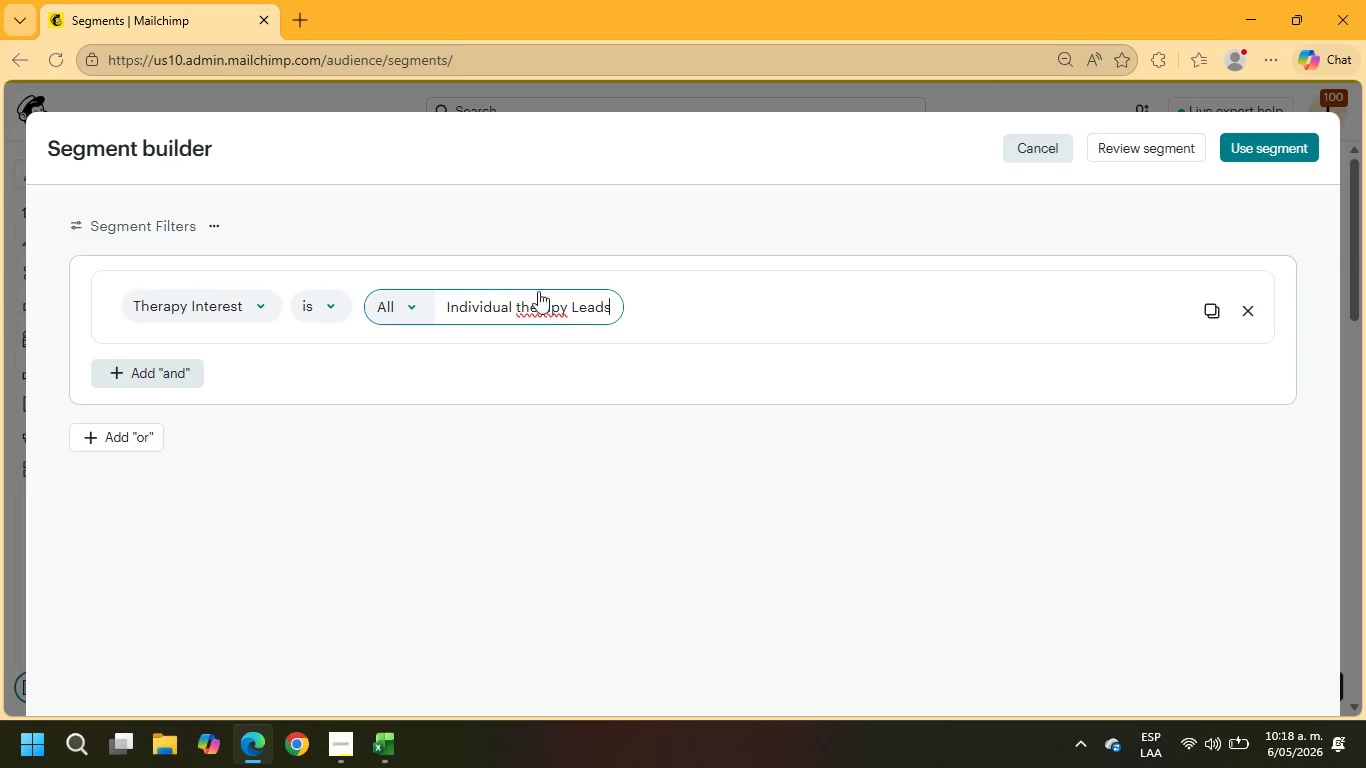 
left_click([520, 312])
 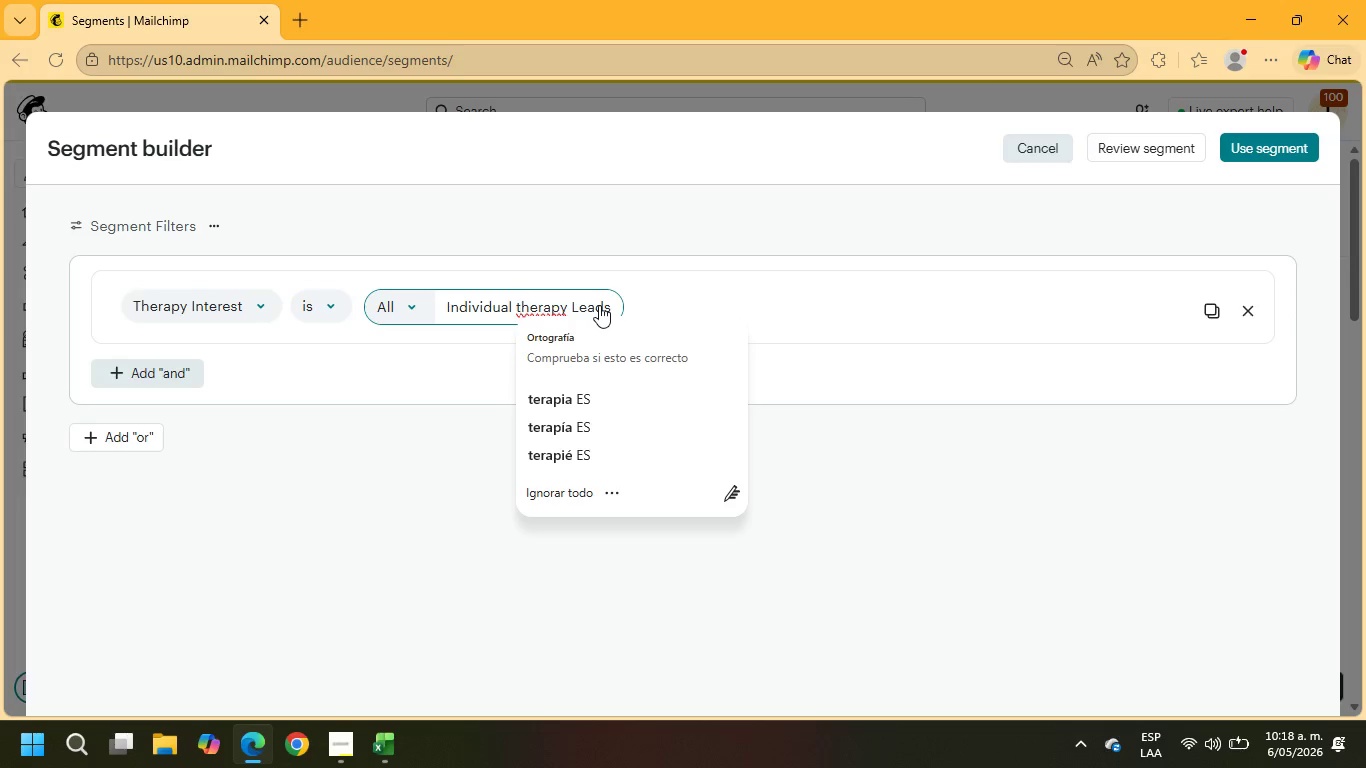 
key(Backspace)
 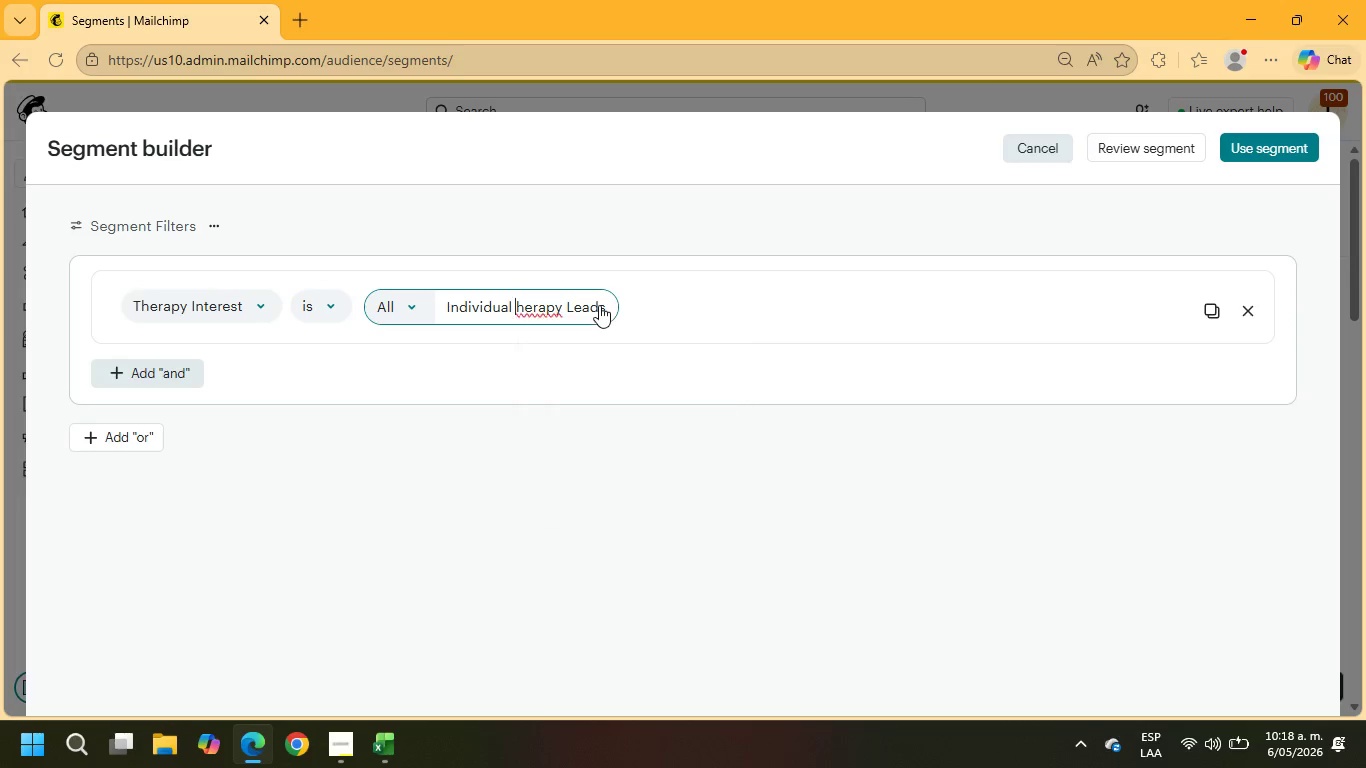 
key(Shift+ShiftRight)
 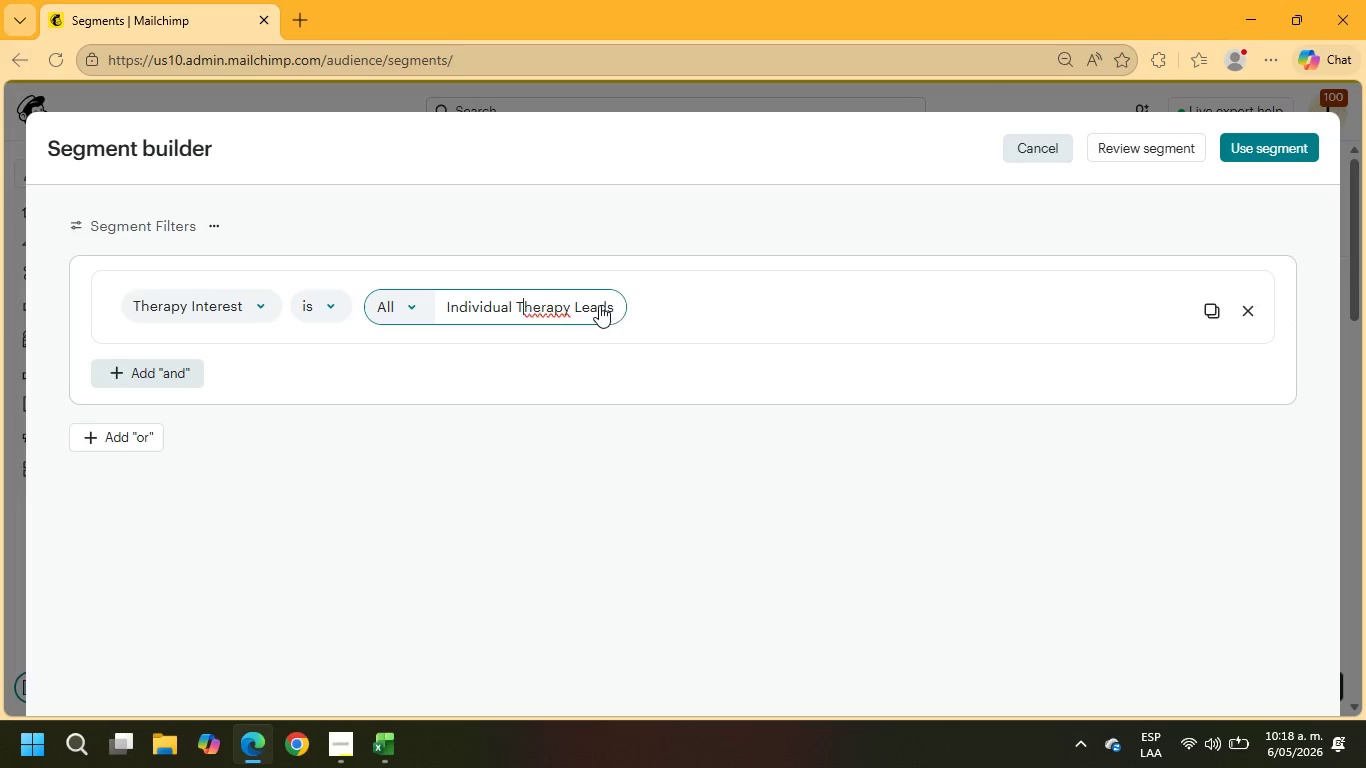 
key(Shift+T)
 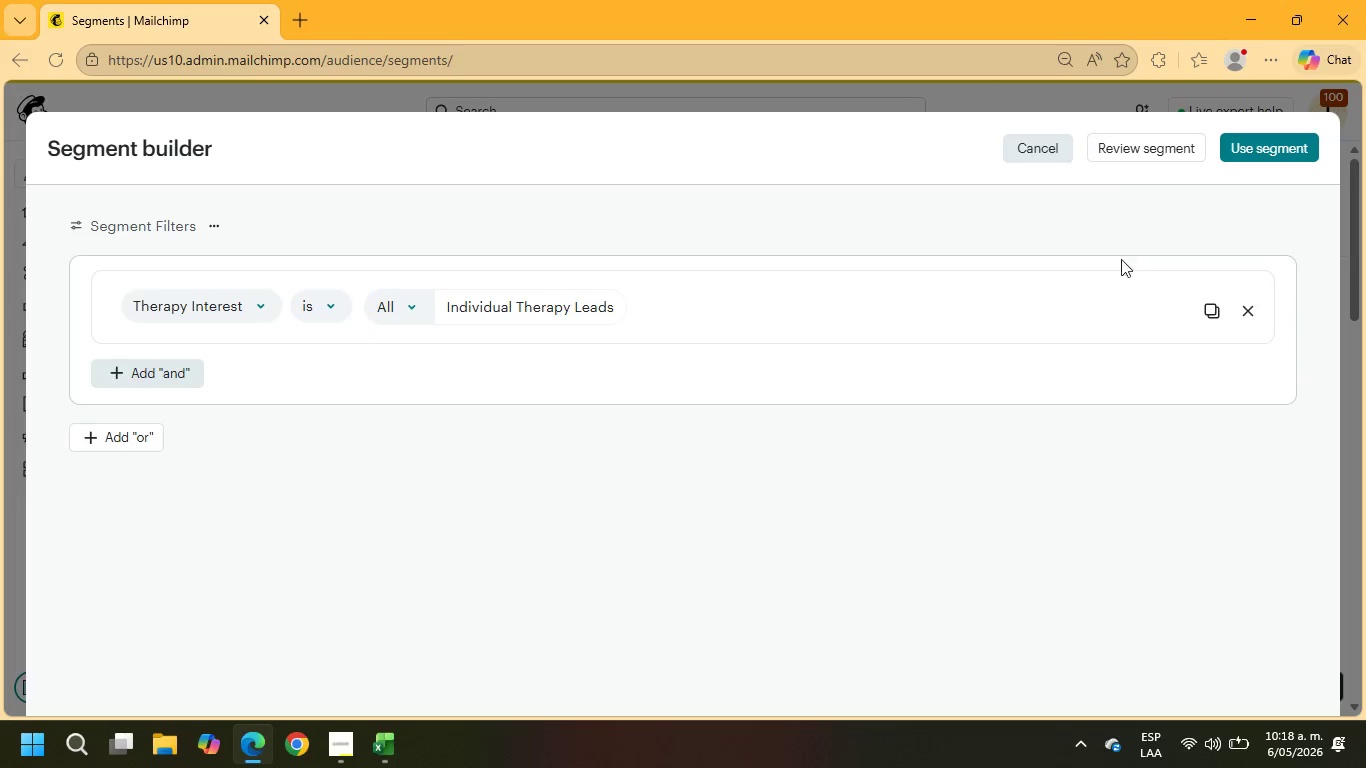 
left_click([1120, 152])
 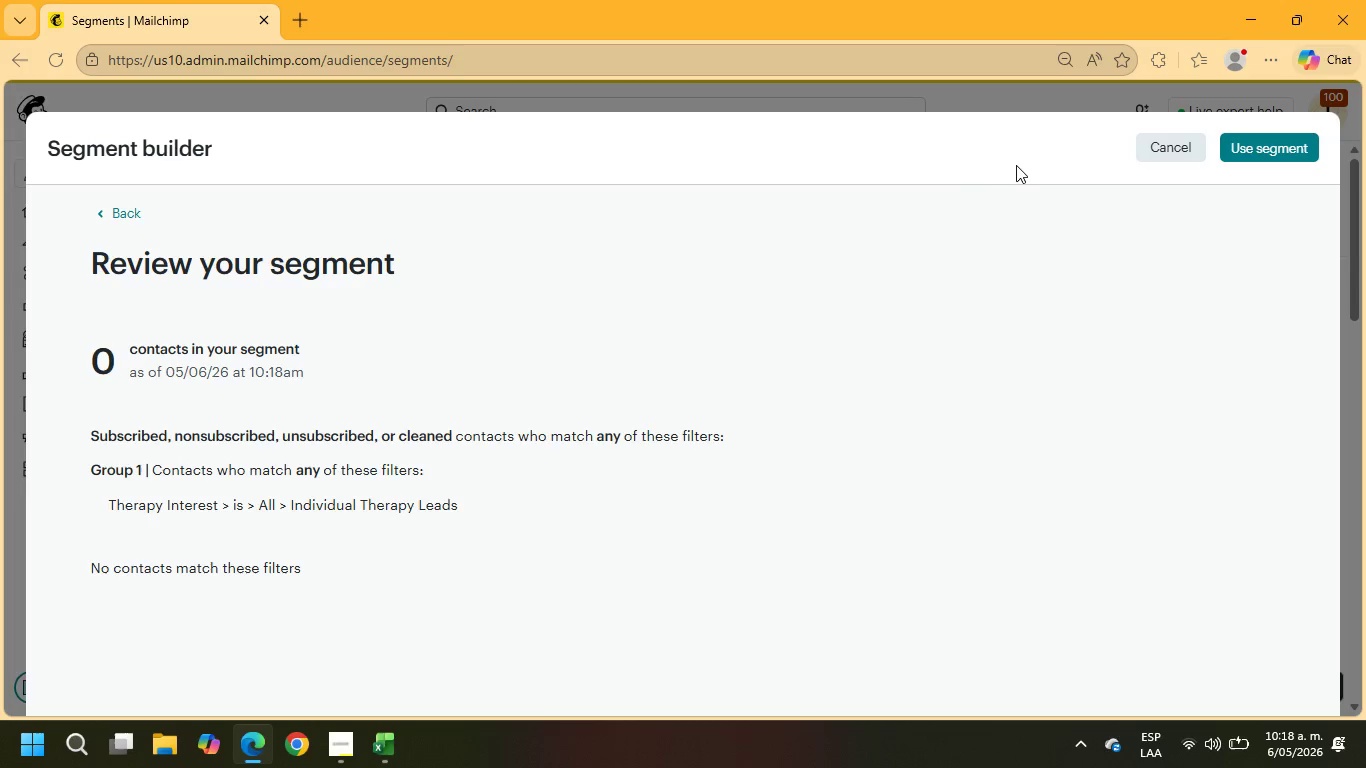 
wait(5.83)
 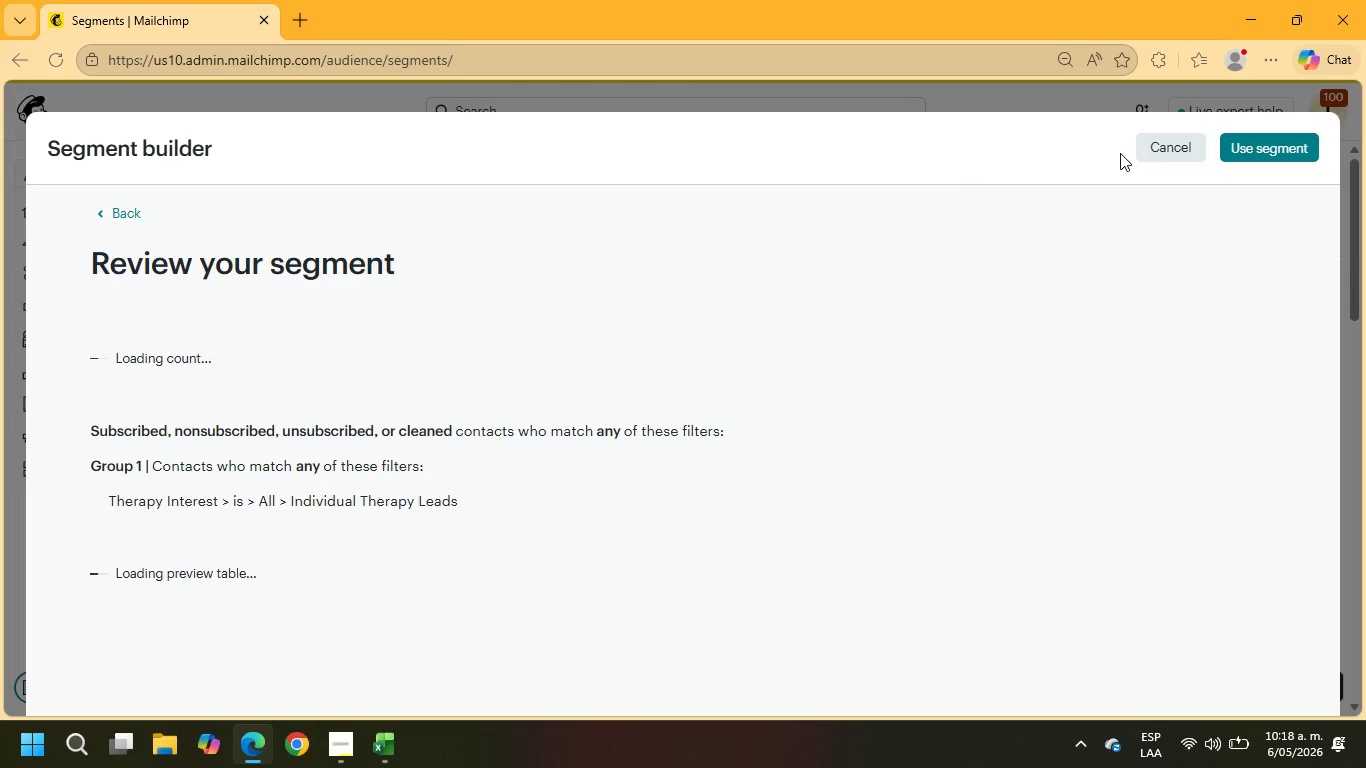 
left_click([1273, 153])
 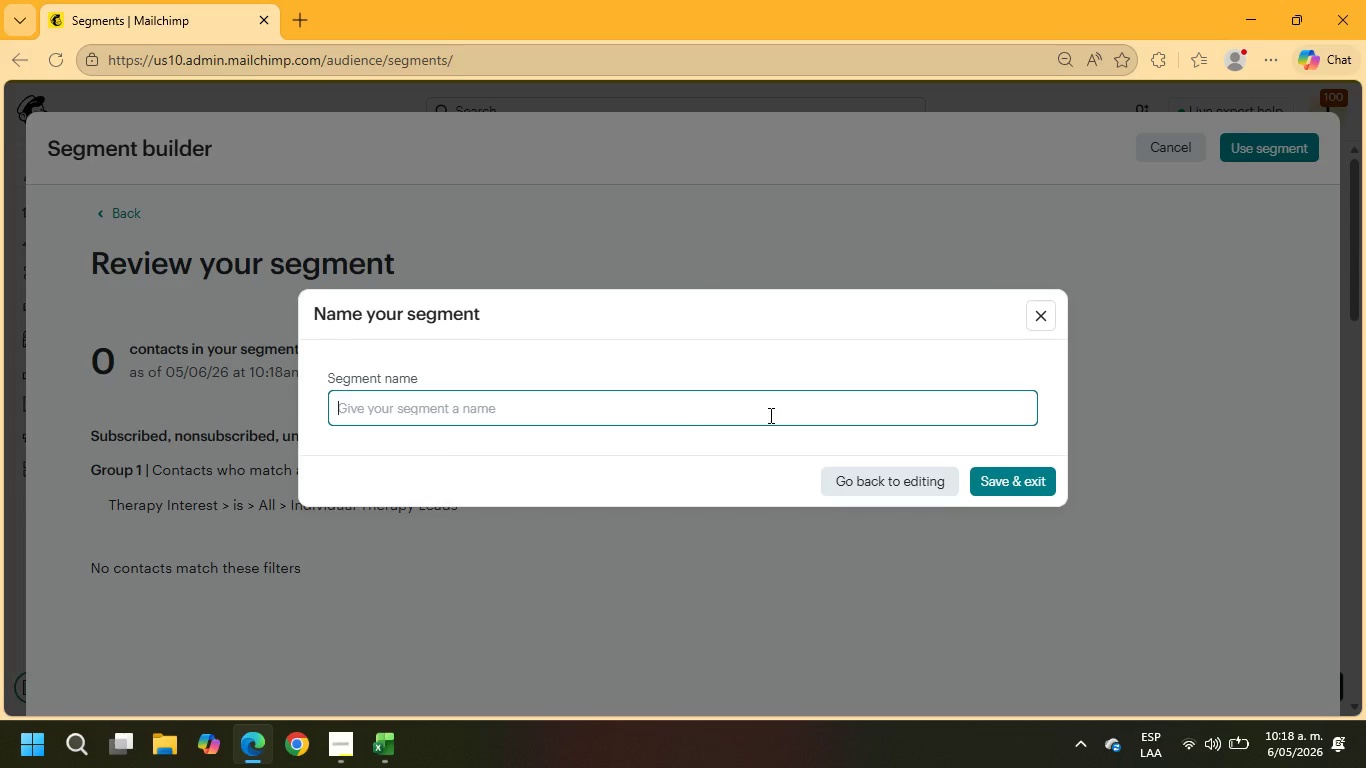 
type(Indivisual)
key(Backspace)
key(Backspace)
key(Backspace)
key(Backspace)
type(dual Therapy Leads)
 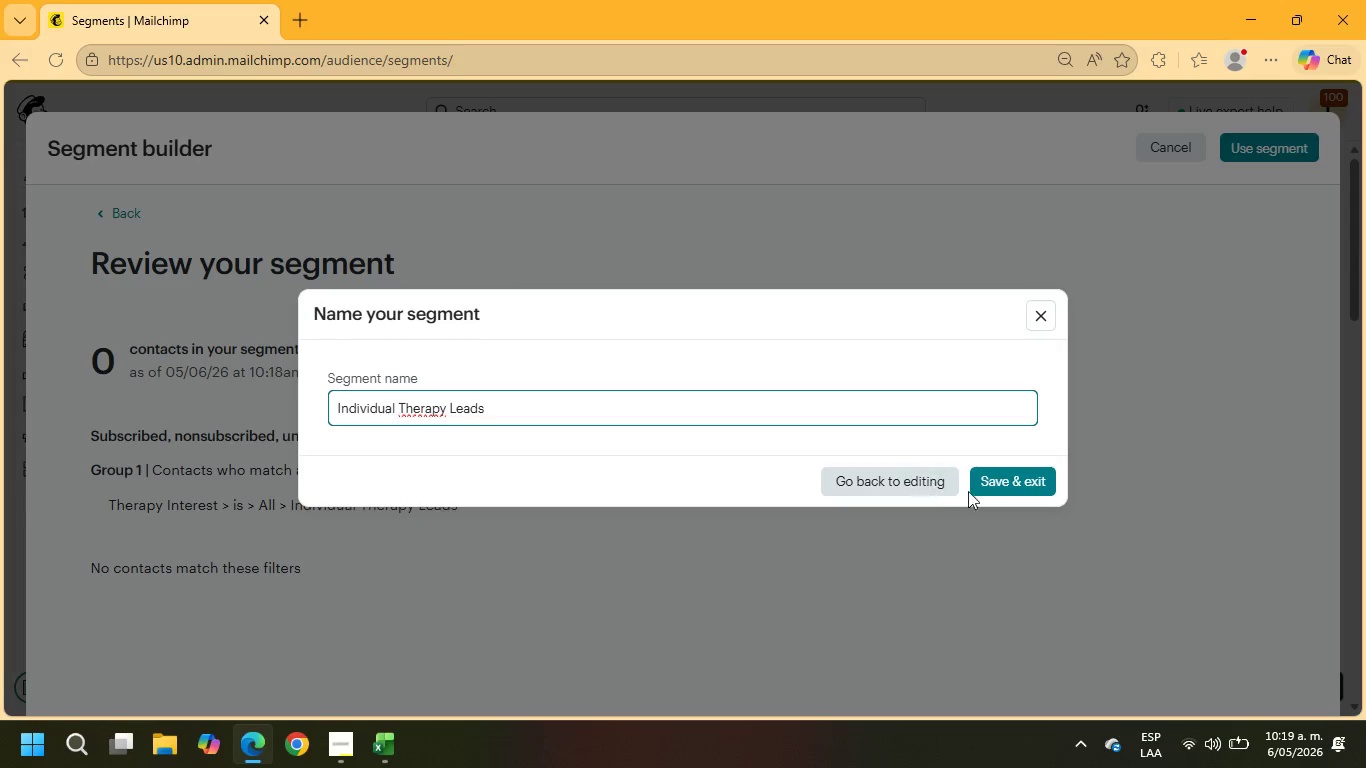 
left_click([1023, 481])
 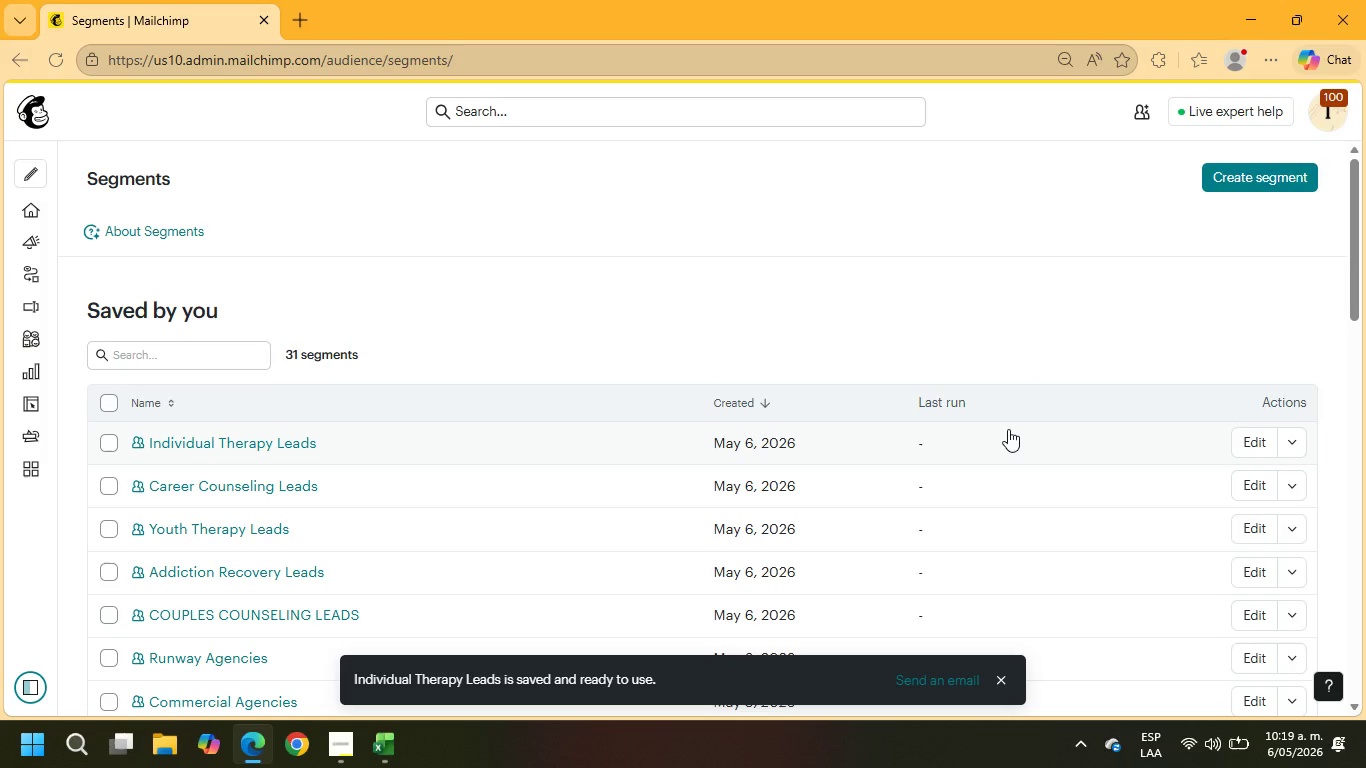 
wait(57.8)
 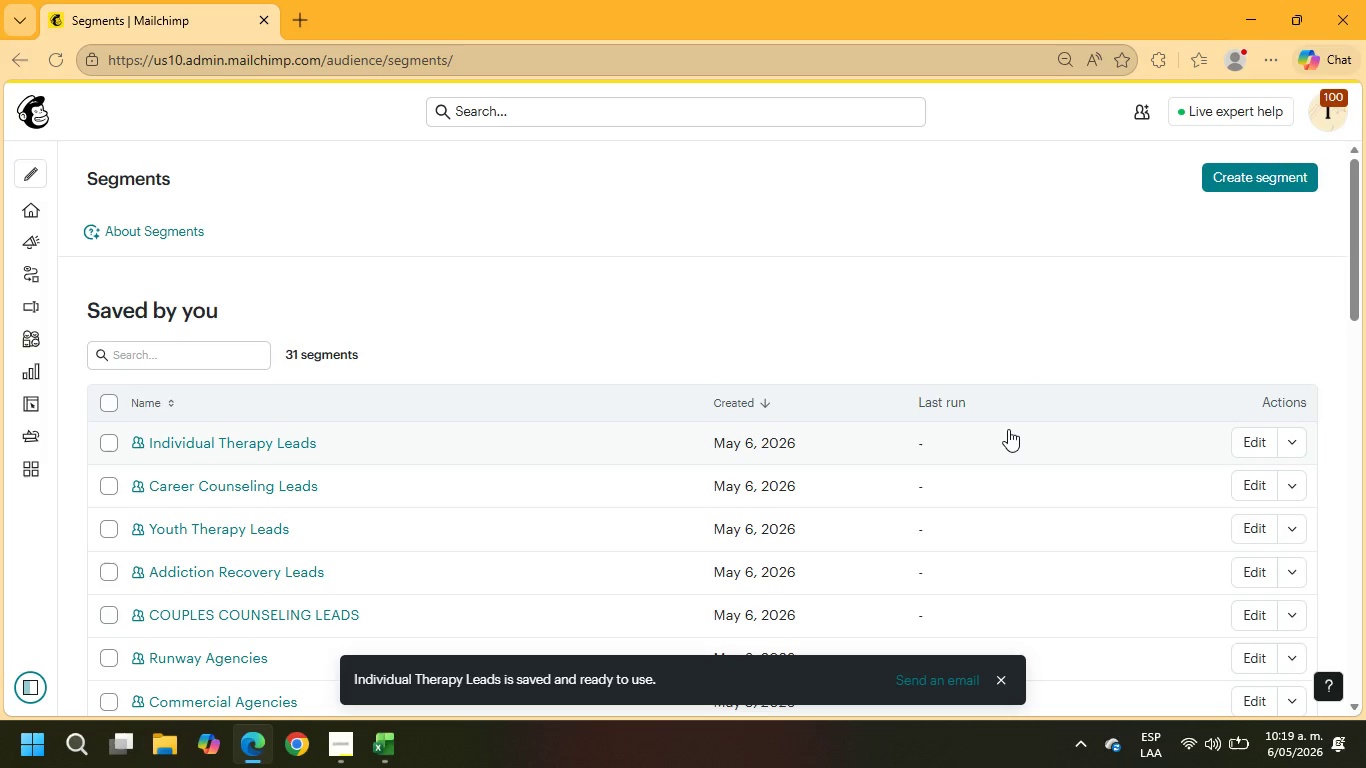 
left_click([1241, 174])
 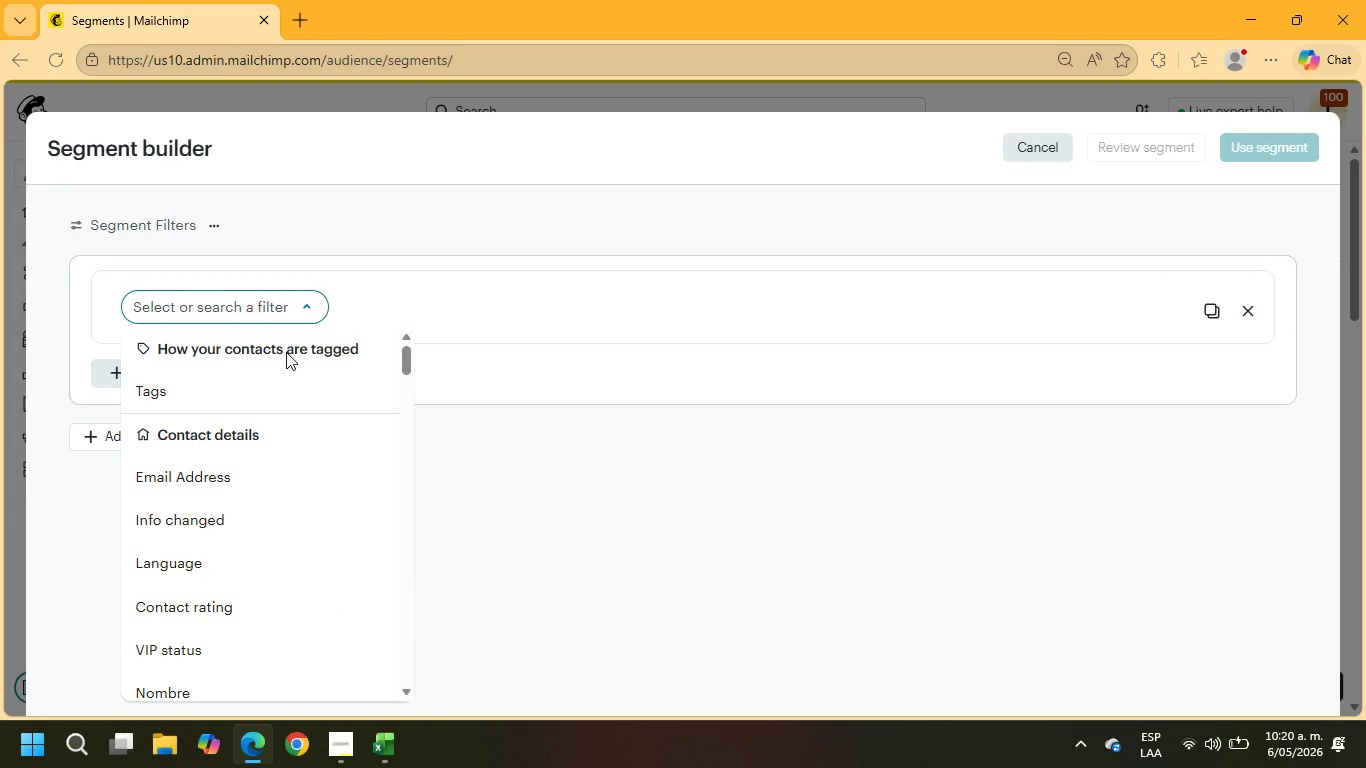 
wait(10.14)
 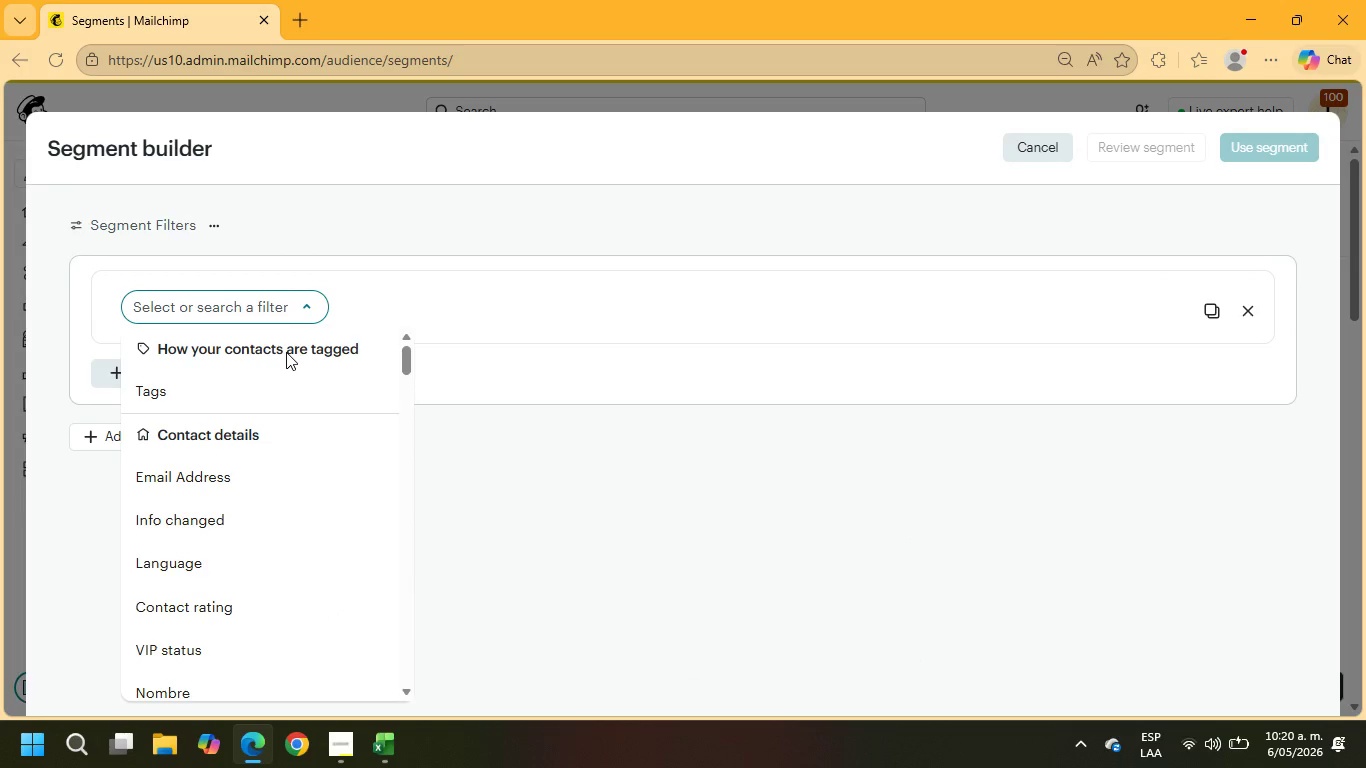 
type(thera)
 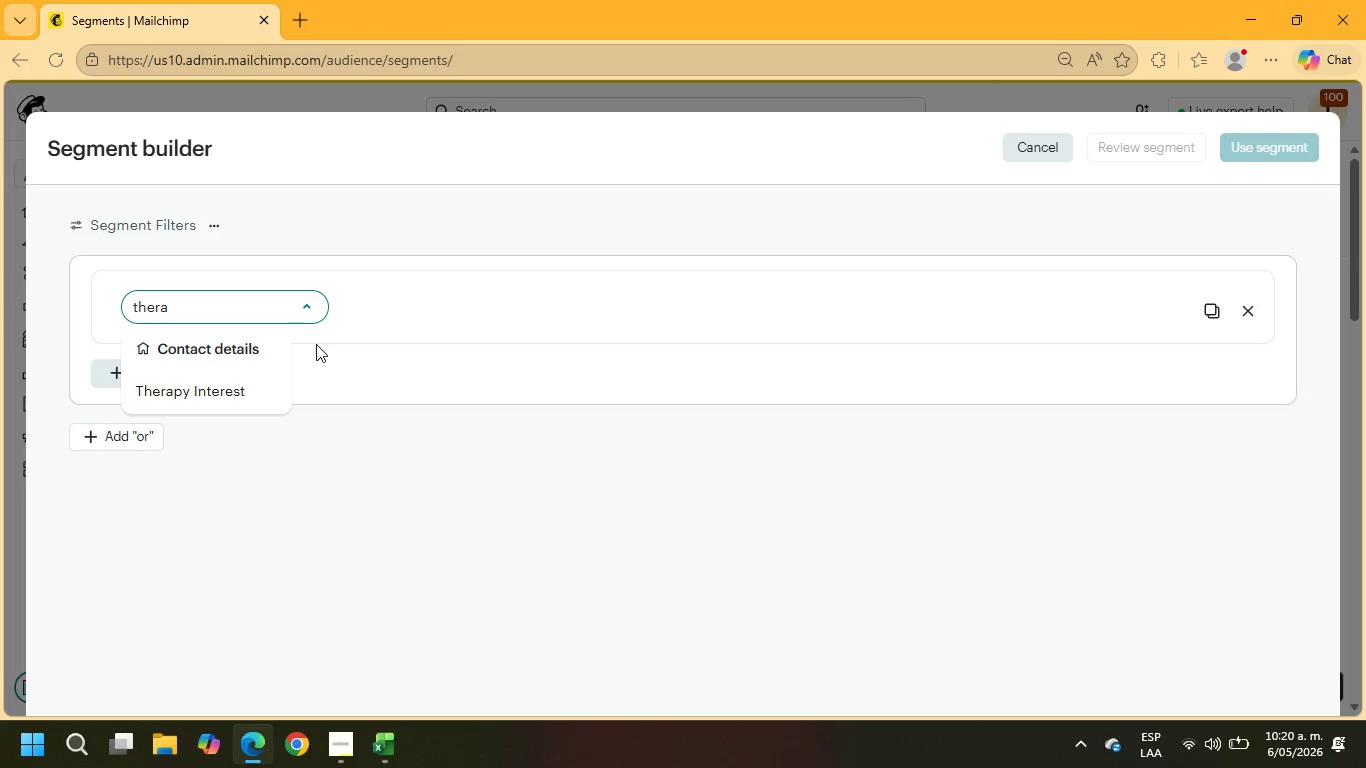 
wait(6.45)
 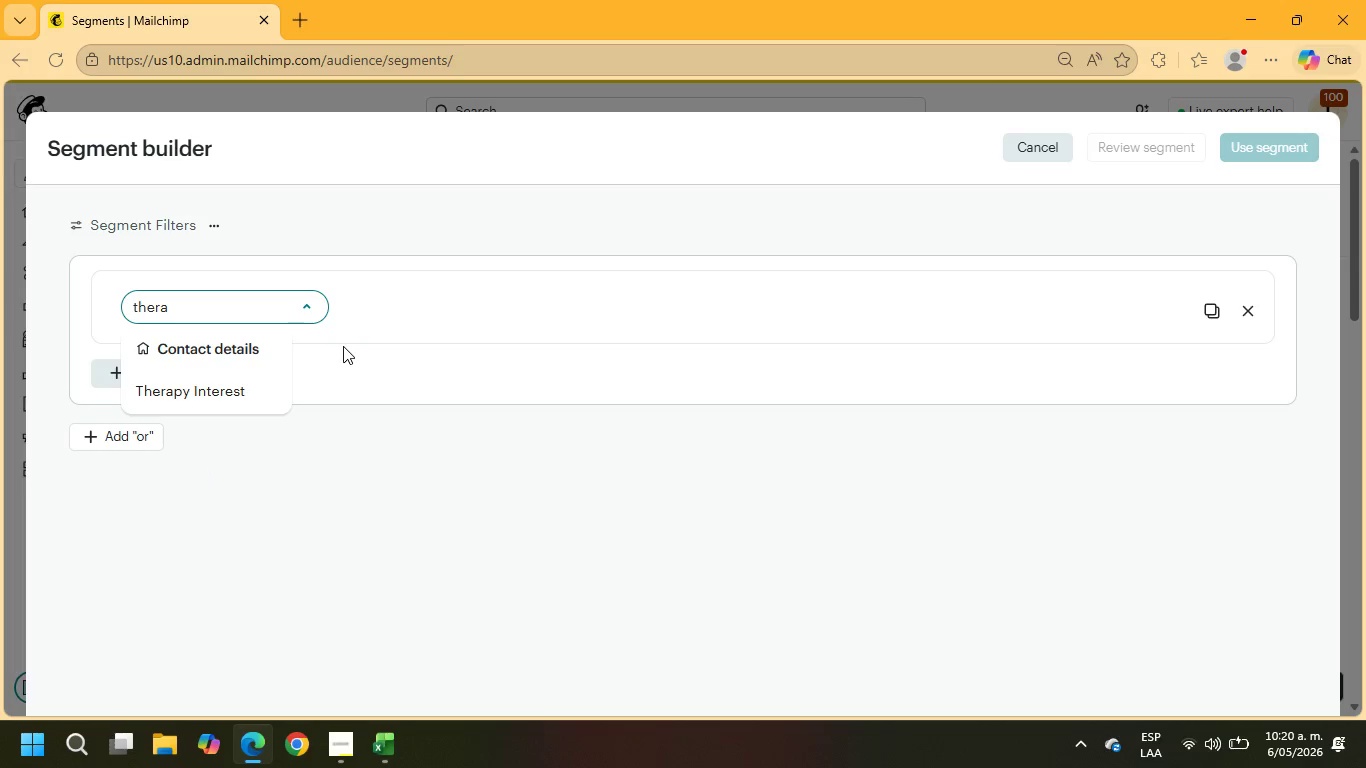 
left_click([410, 301])
 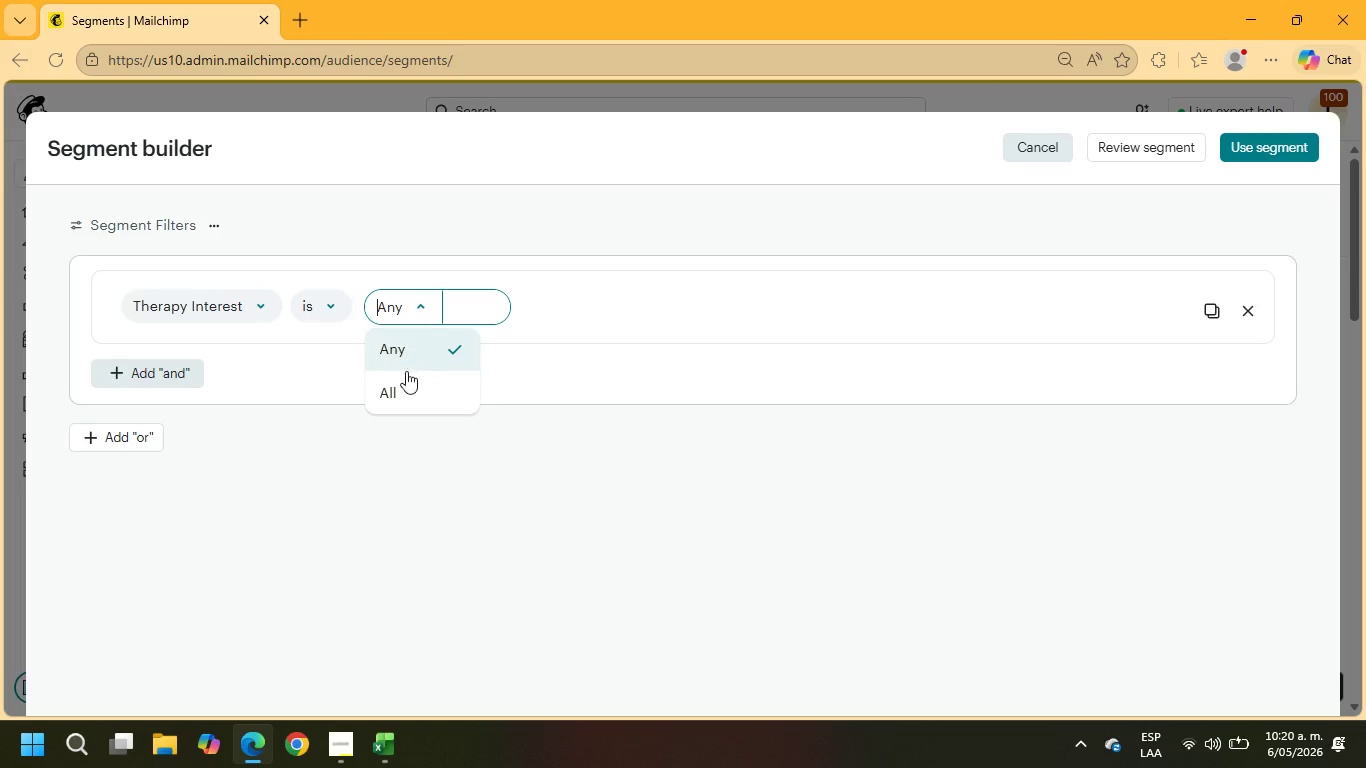 
left_click([401, 391])
 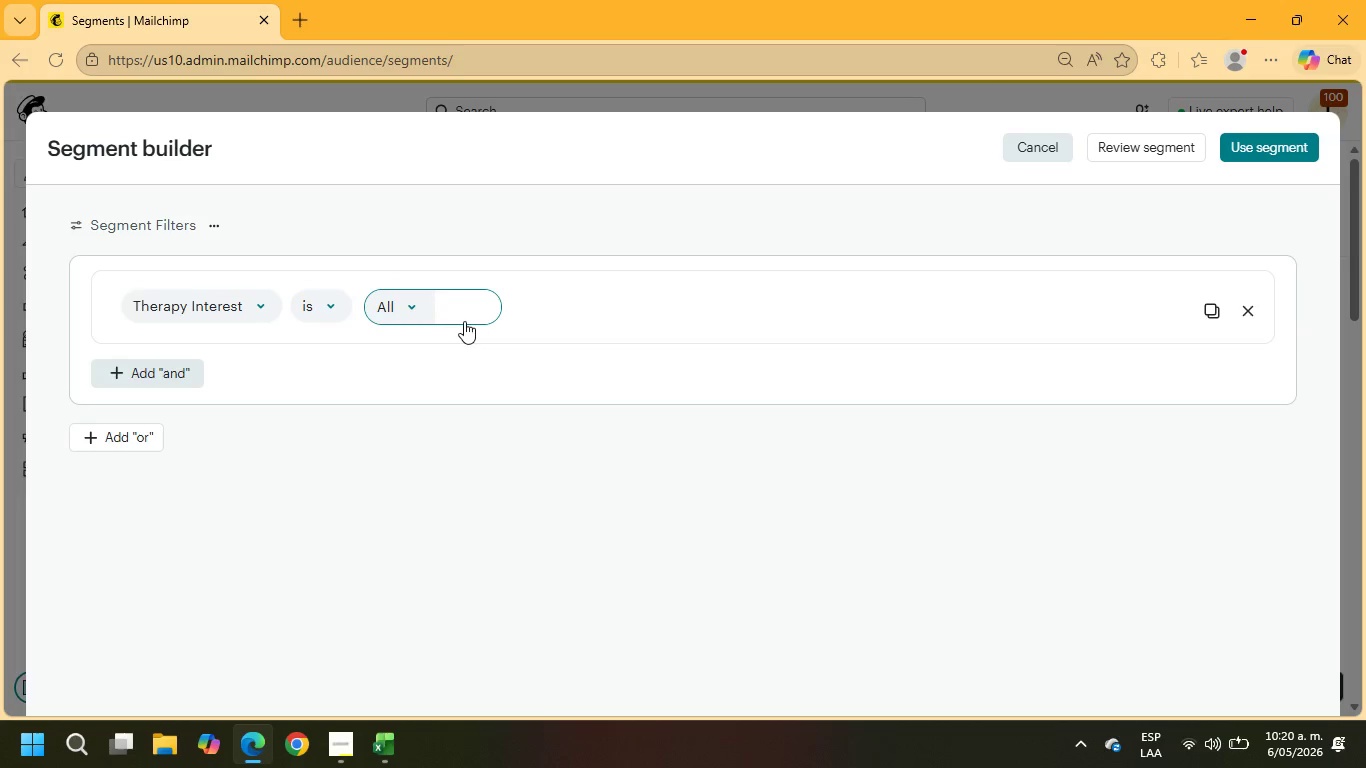 
left_click([464, 316])
 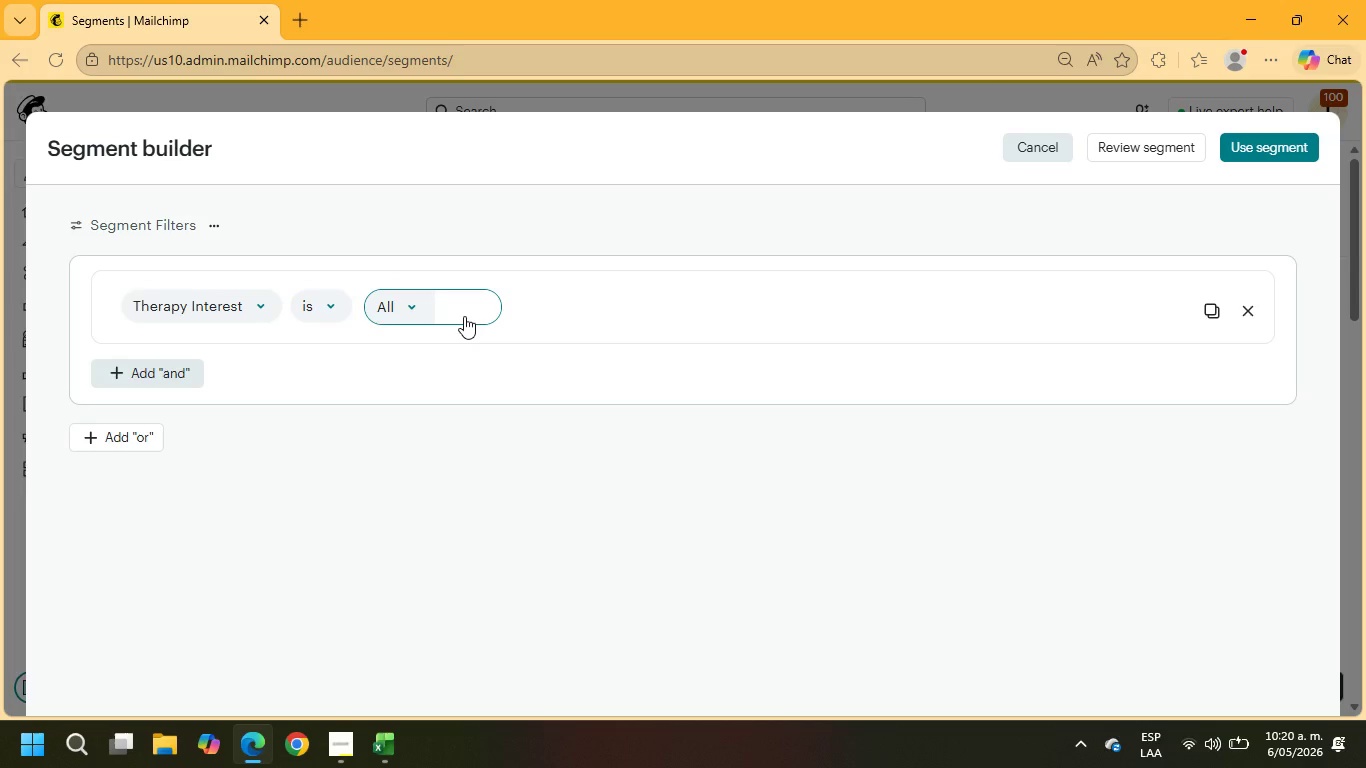 
type(couples)
 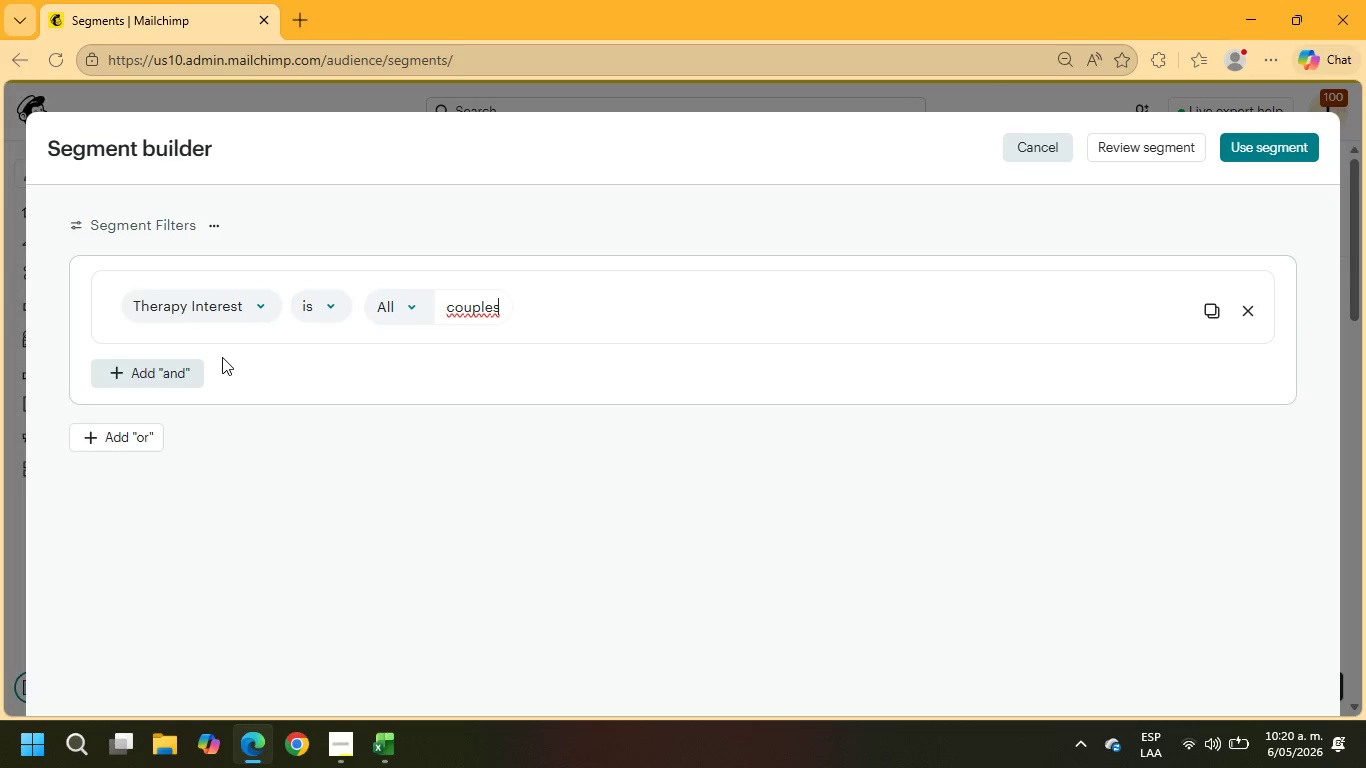 
left_click([161, 372])
 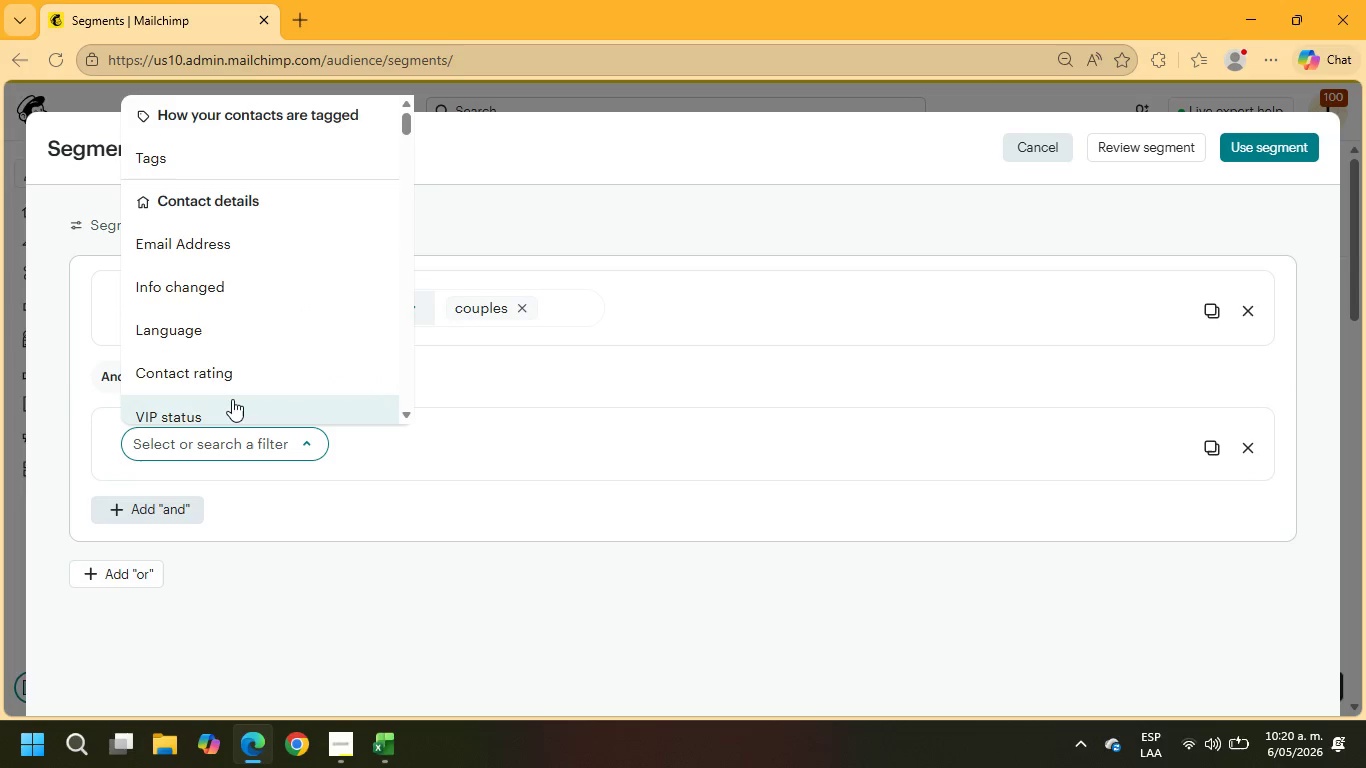 
type(bo)
 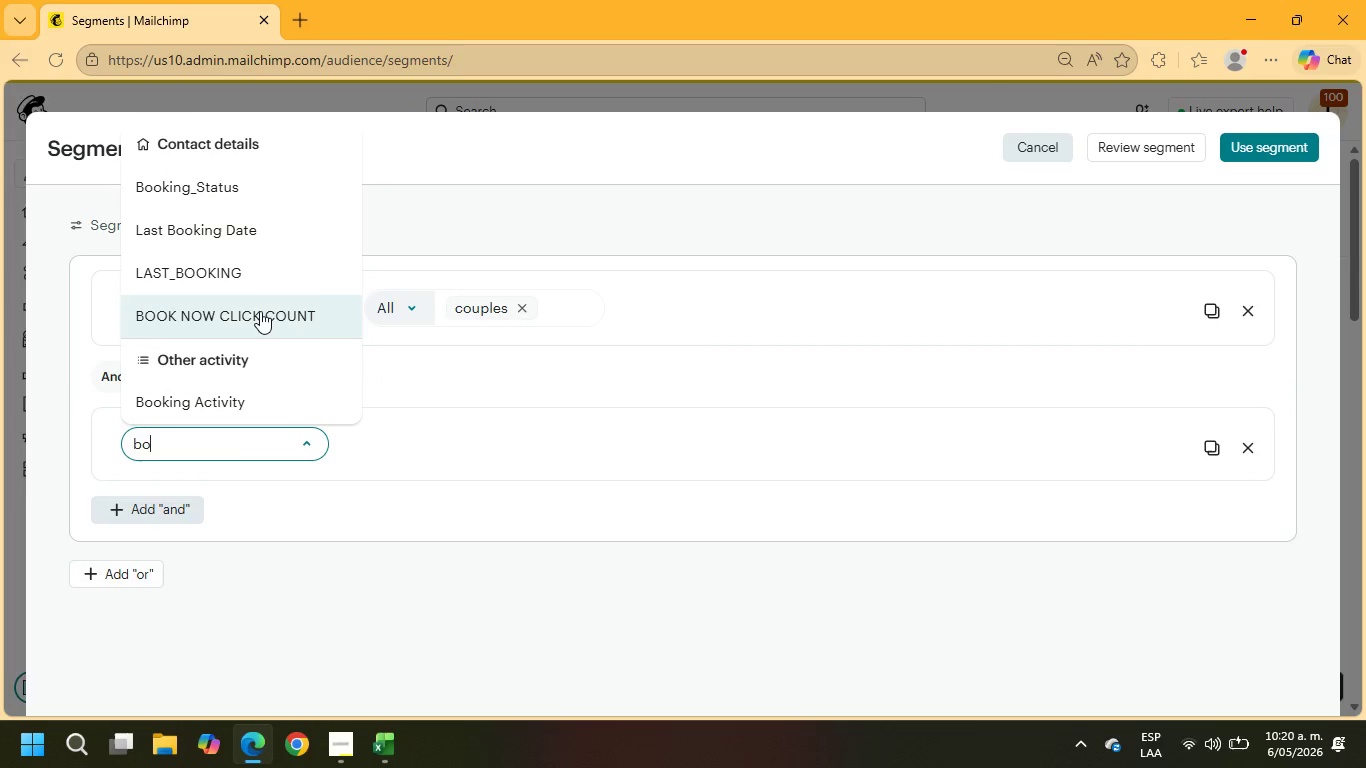 
left_click([260, 311])
 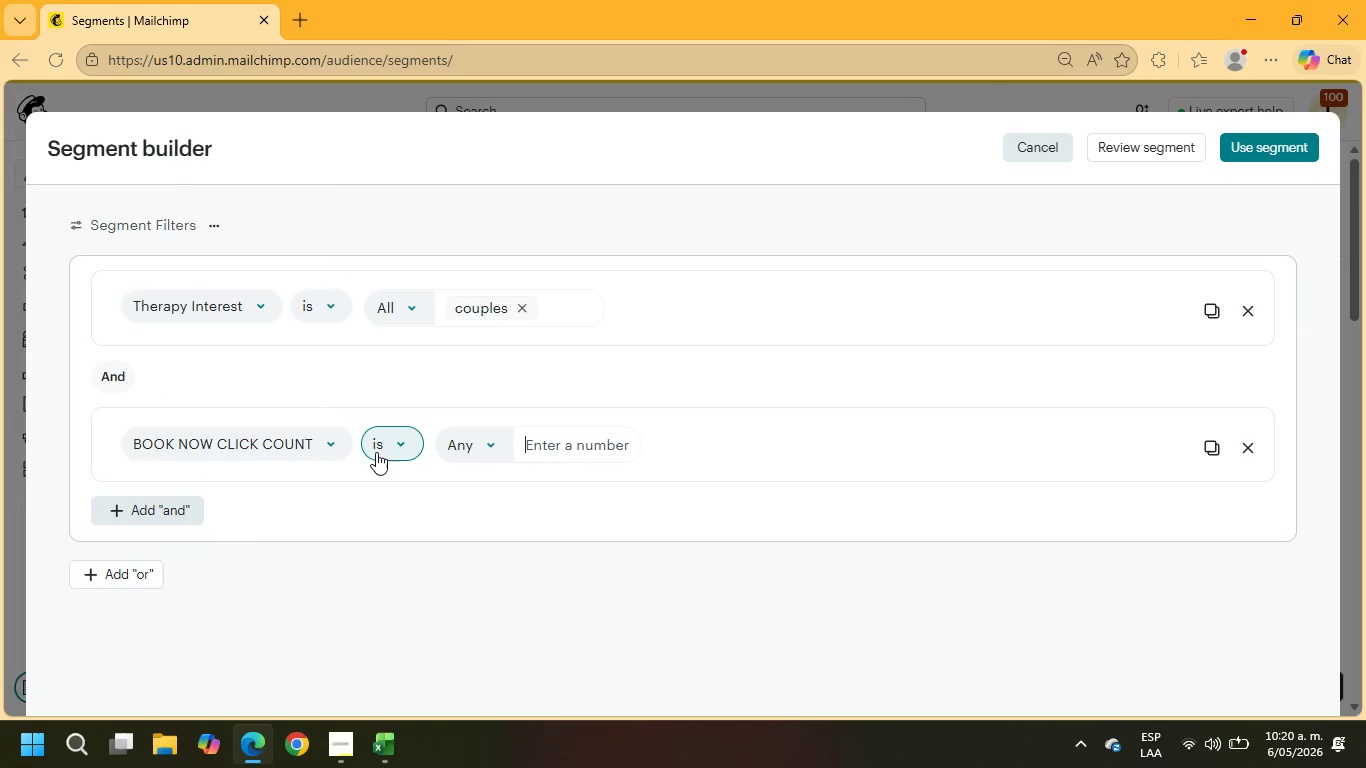 
left_click([379, 449])
 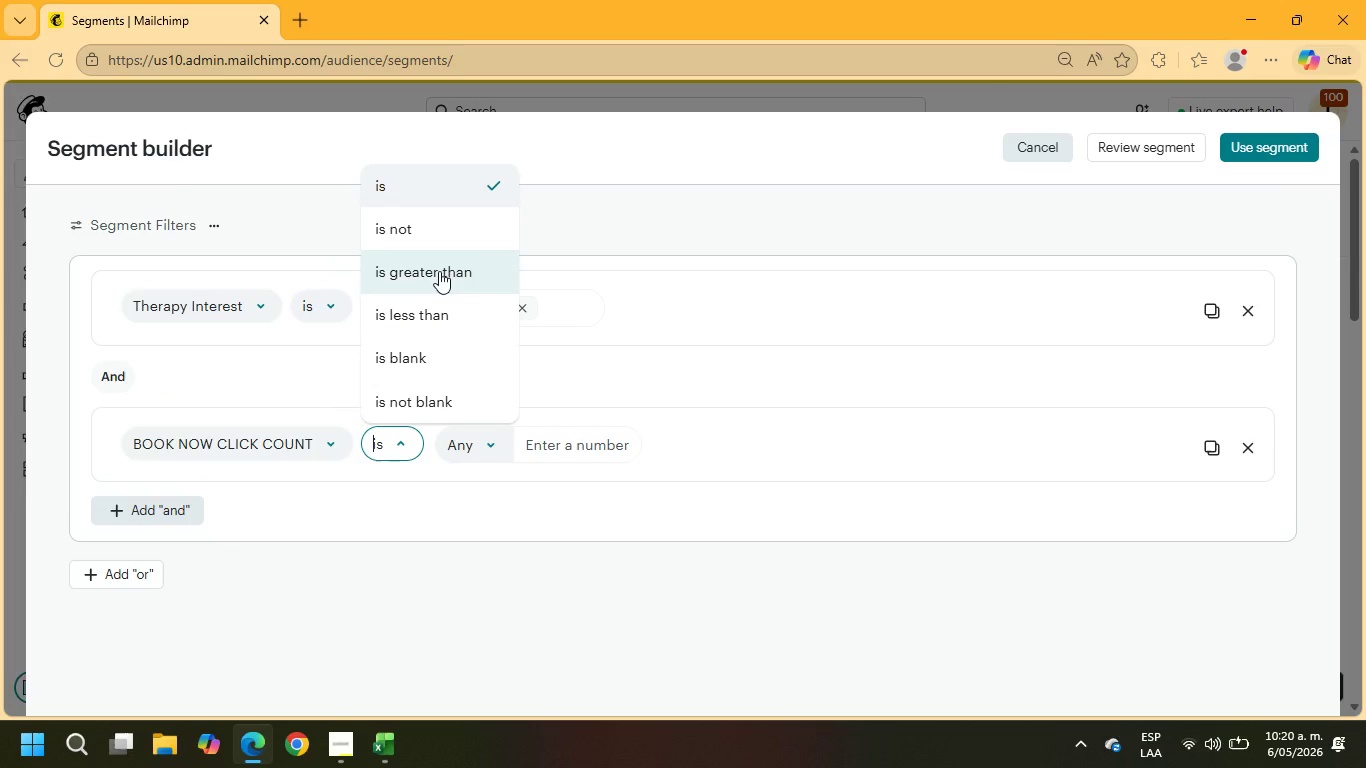 
left_click([440, 271])
 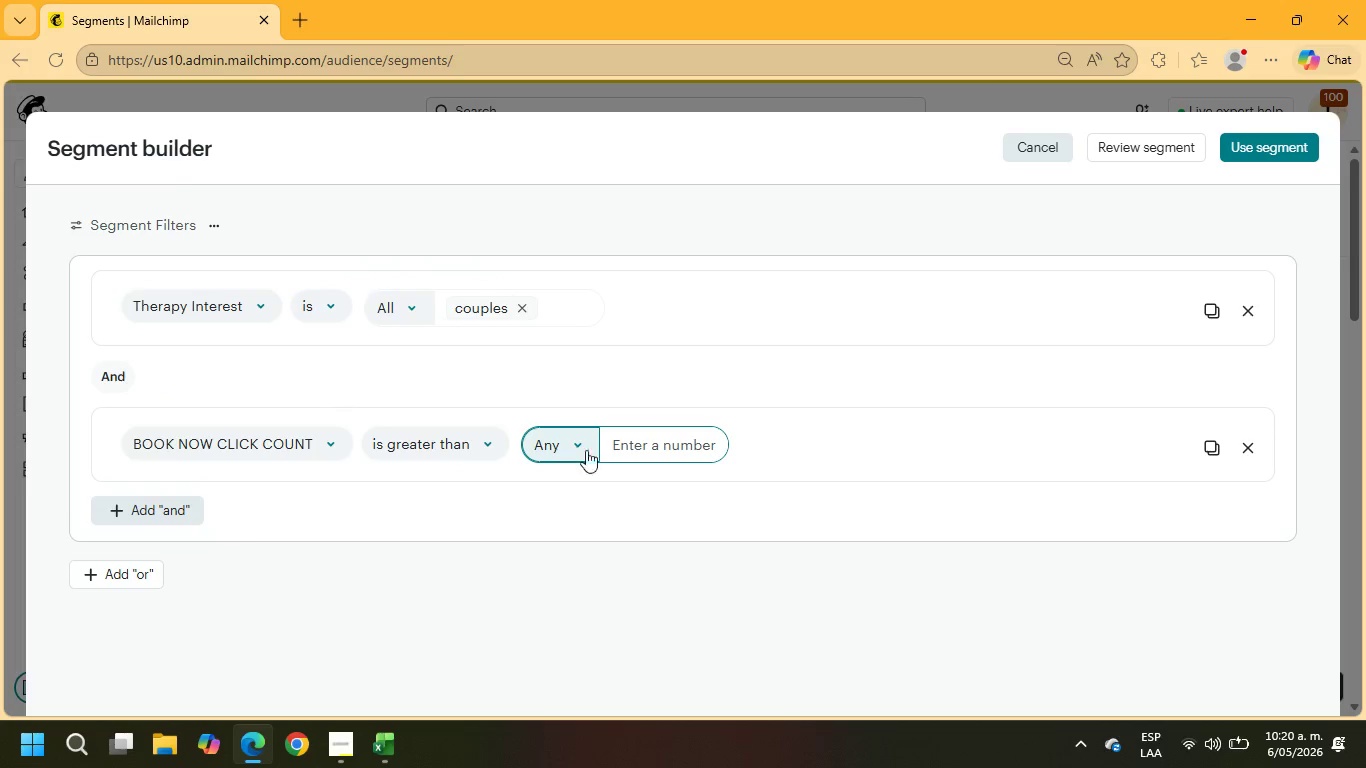 
left_click([577, 435])
 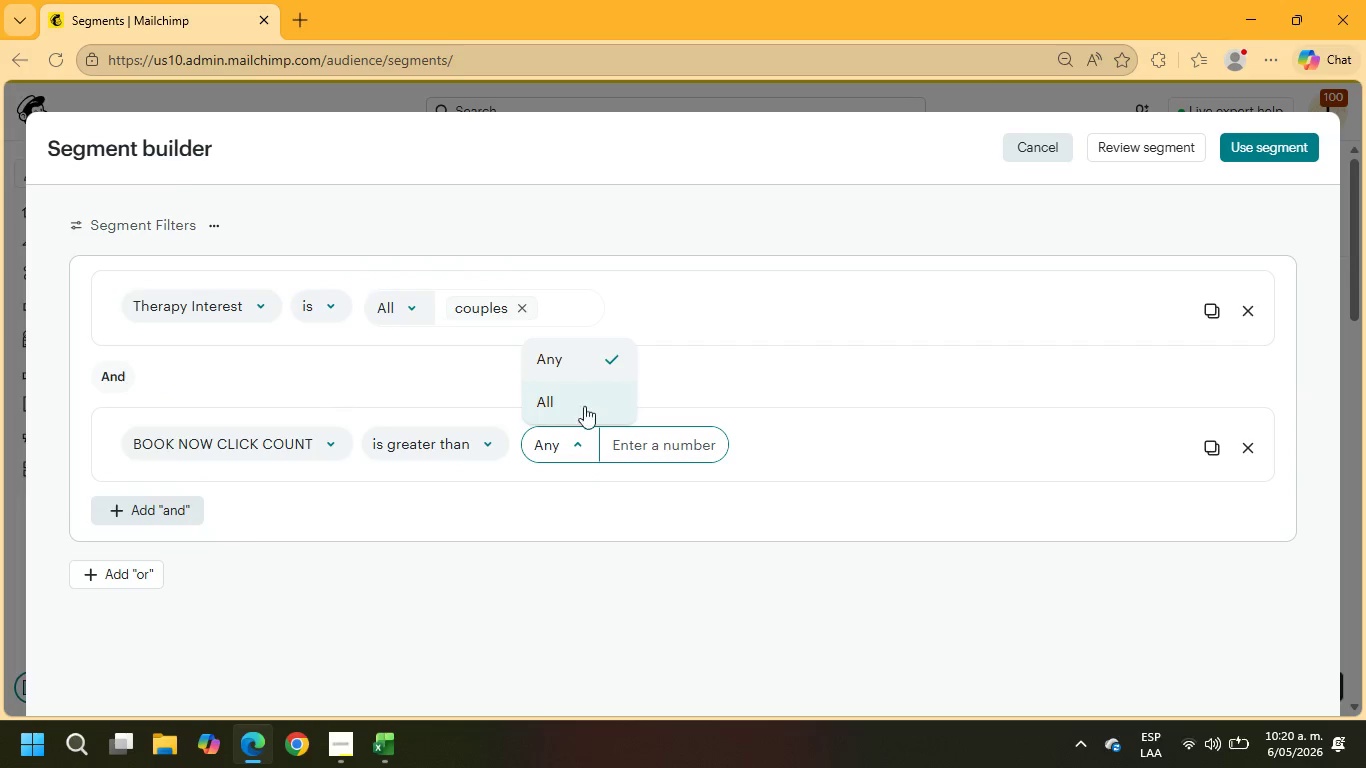 
left_click([644, 446])
 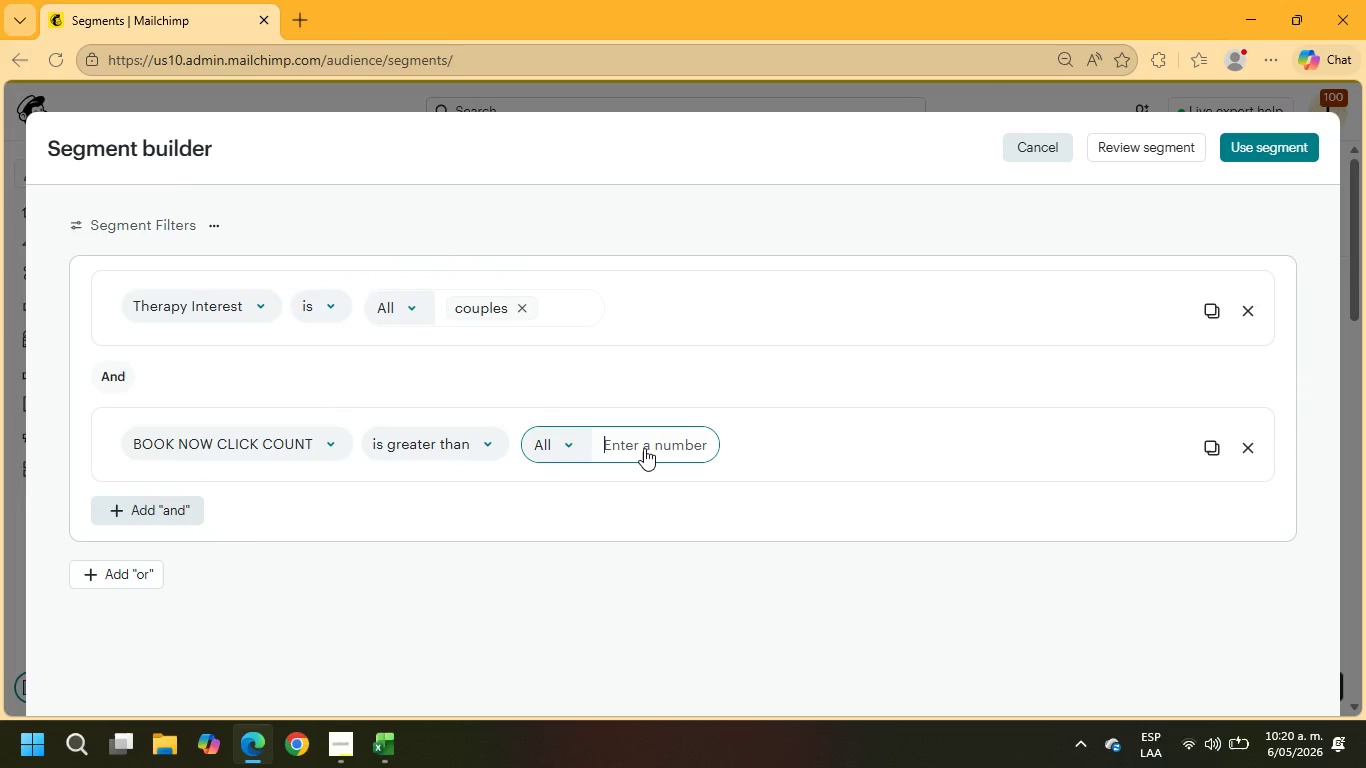 
key(1)
 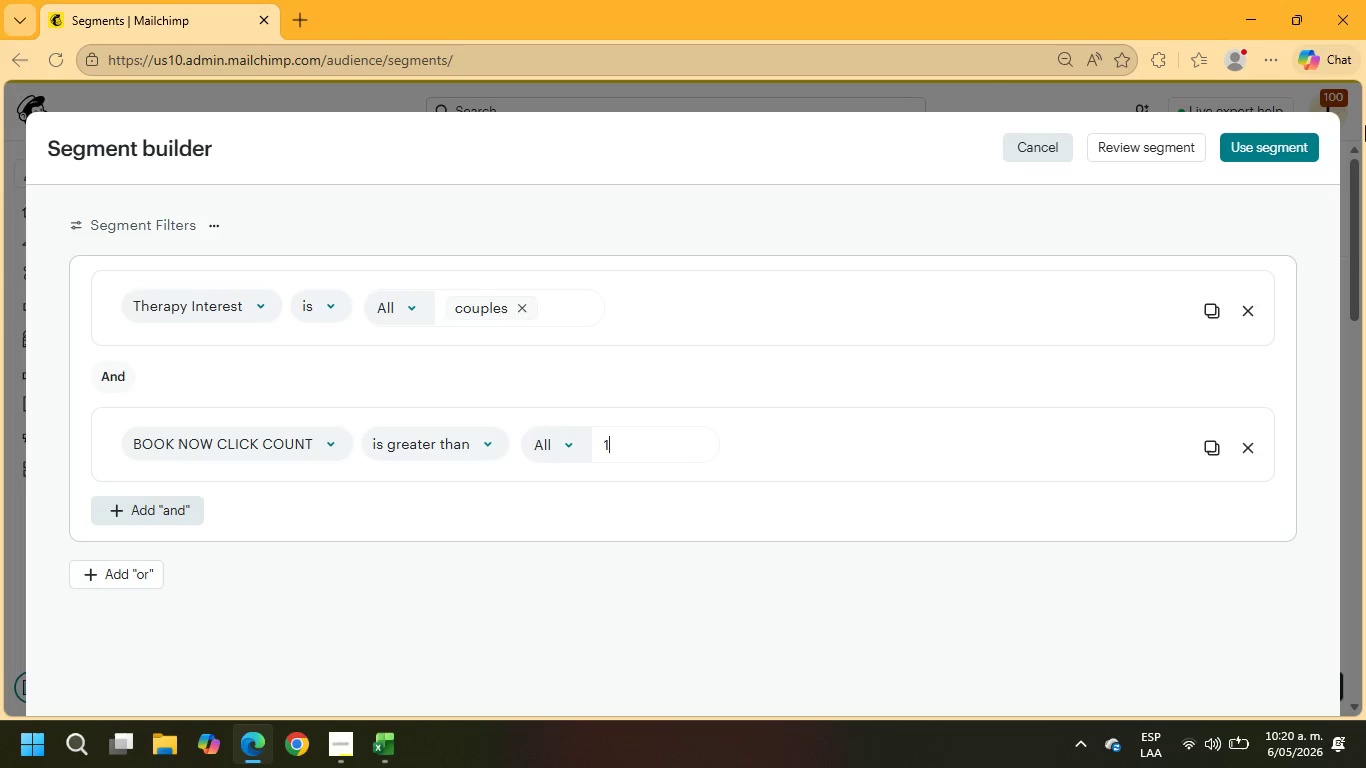 
left_click([1128, 150])
 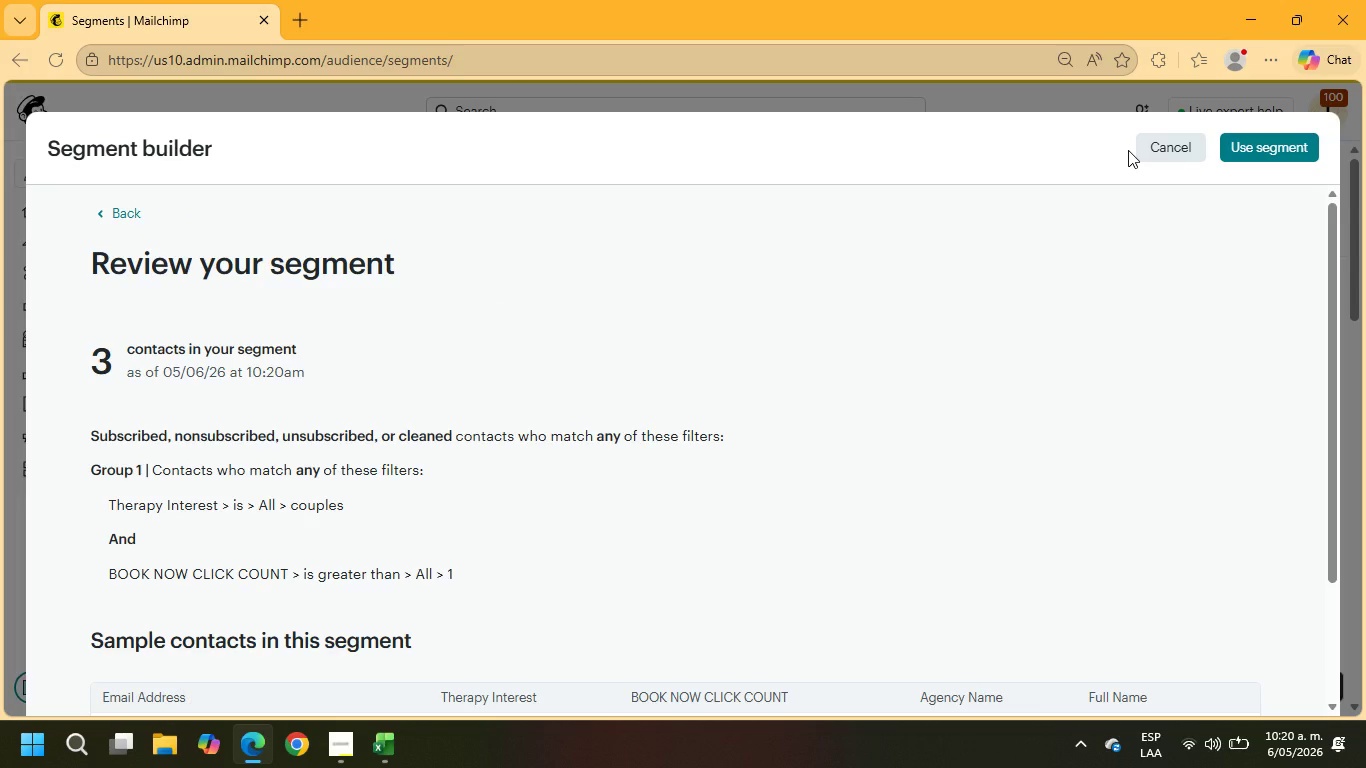 
wait(5.03)
 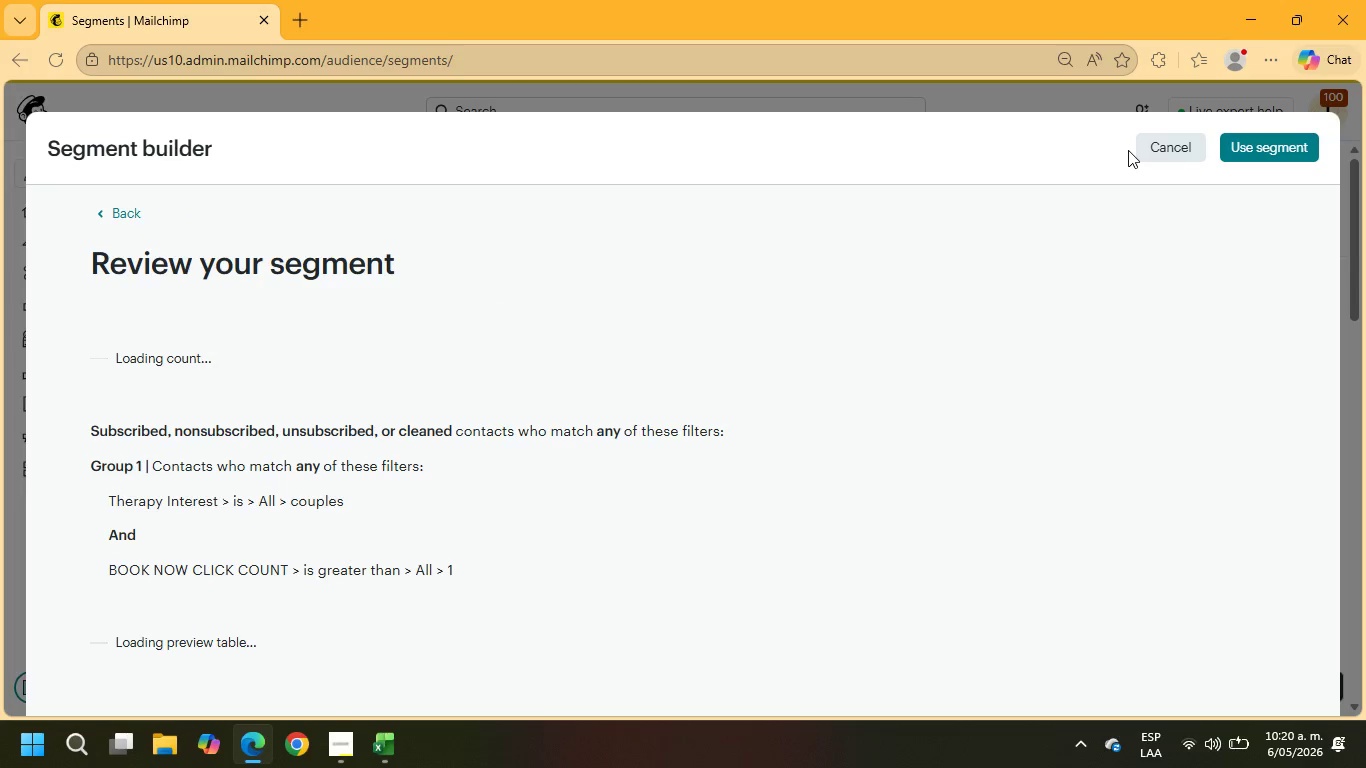 
left_click([1269, 156])
 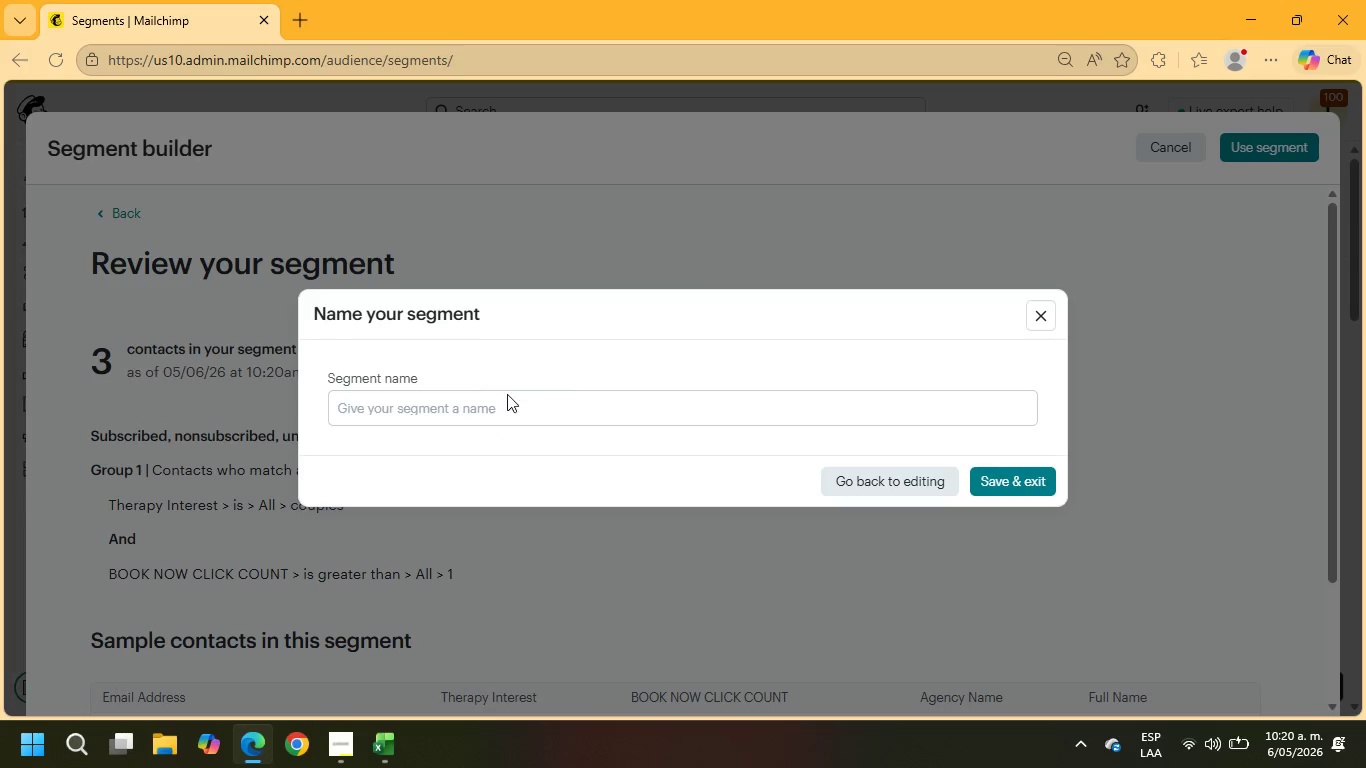 
left_click([485, 409])
 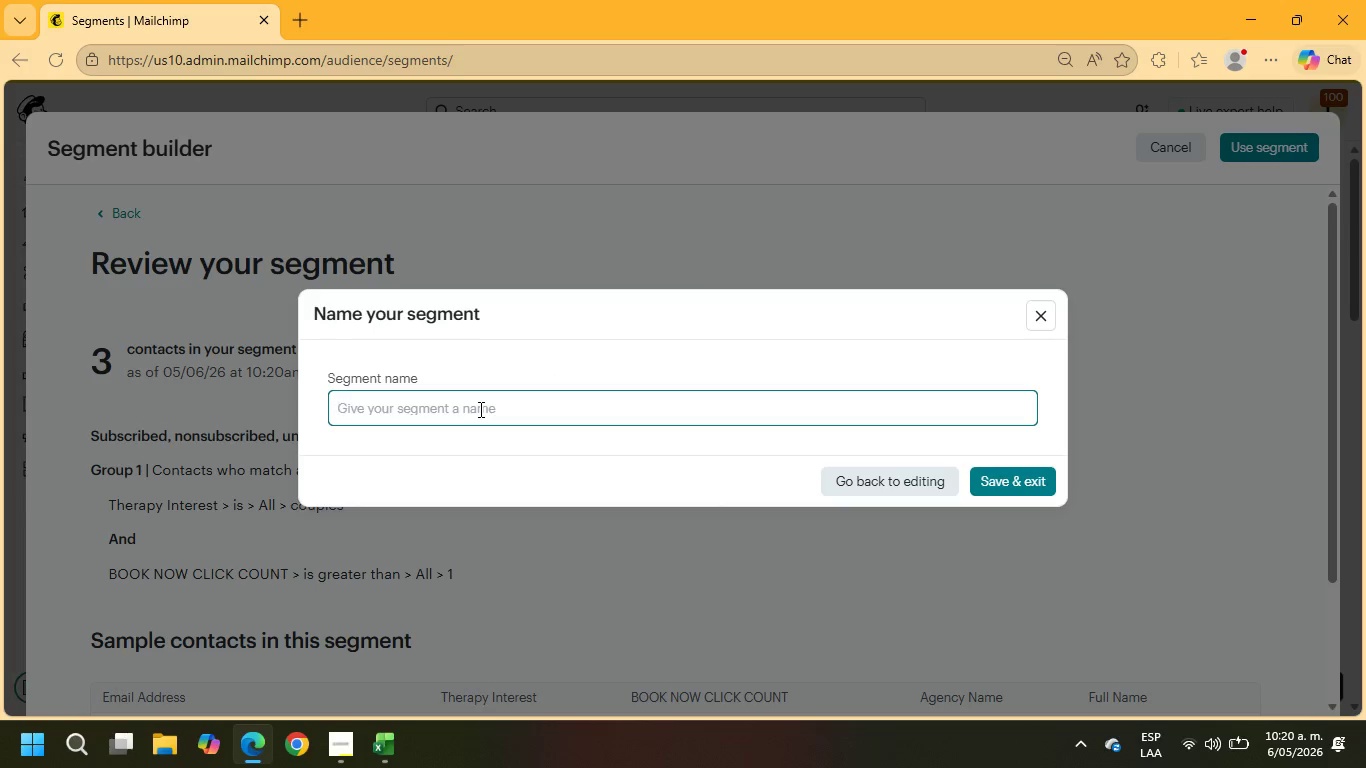 
type(High Intent Couples Lead)
 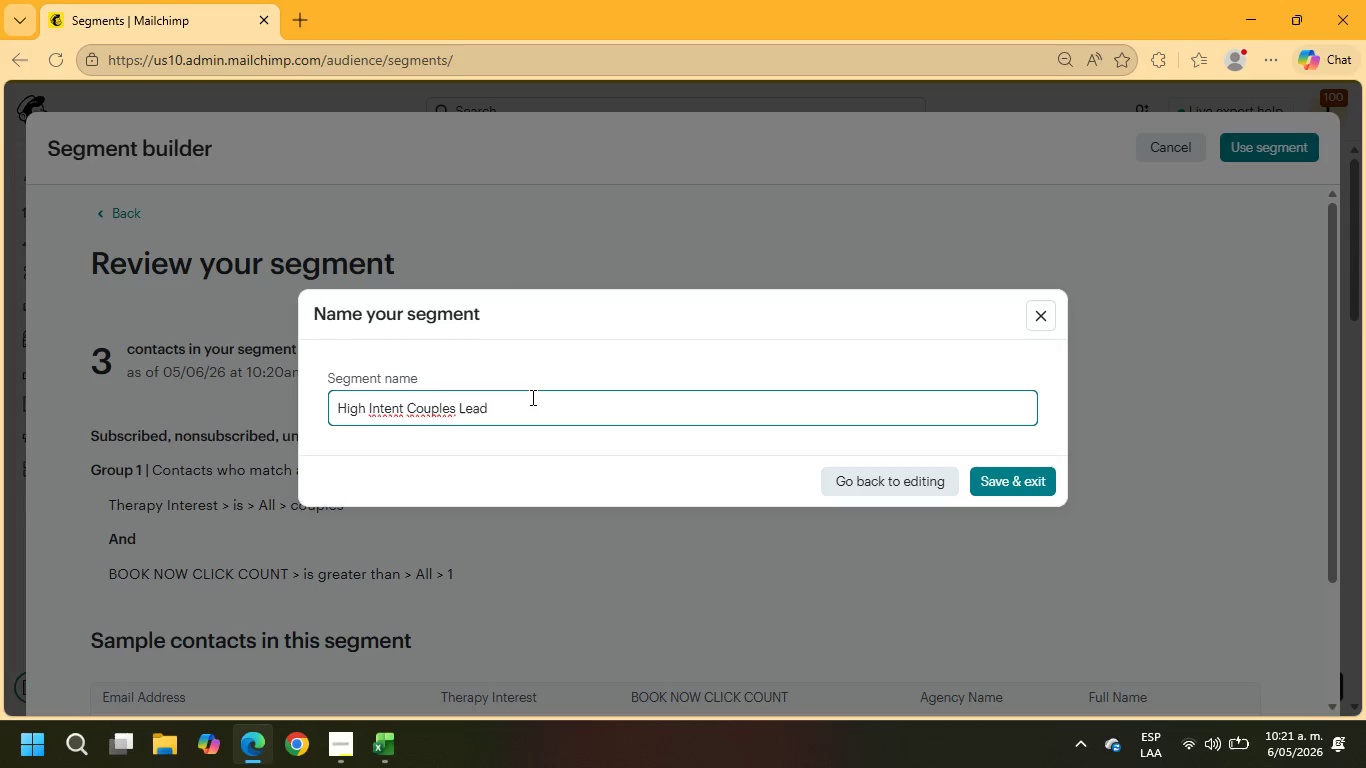 
key(S)
 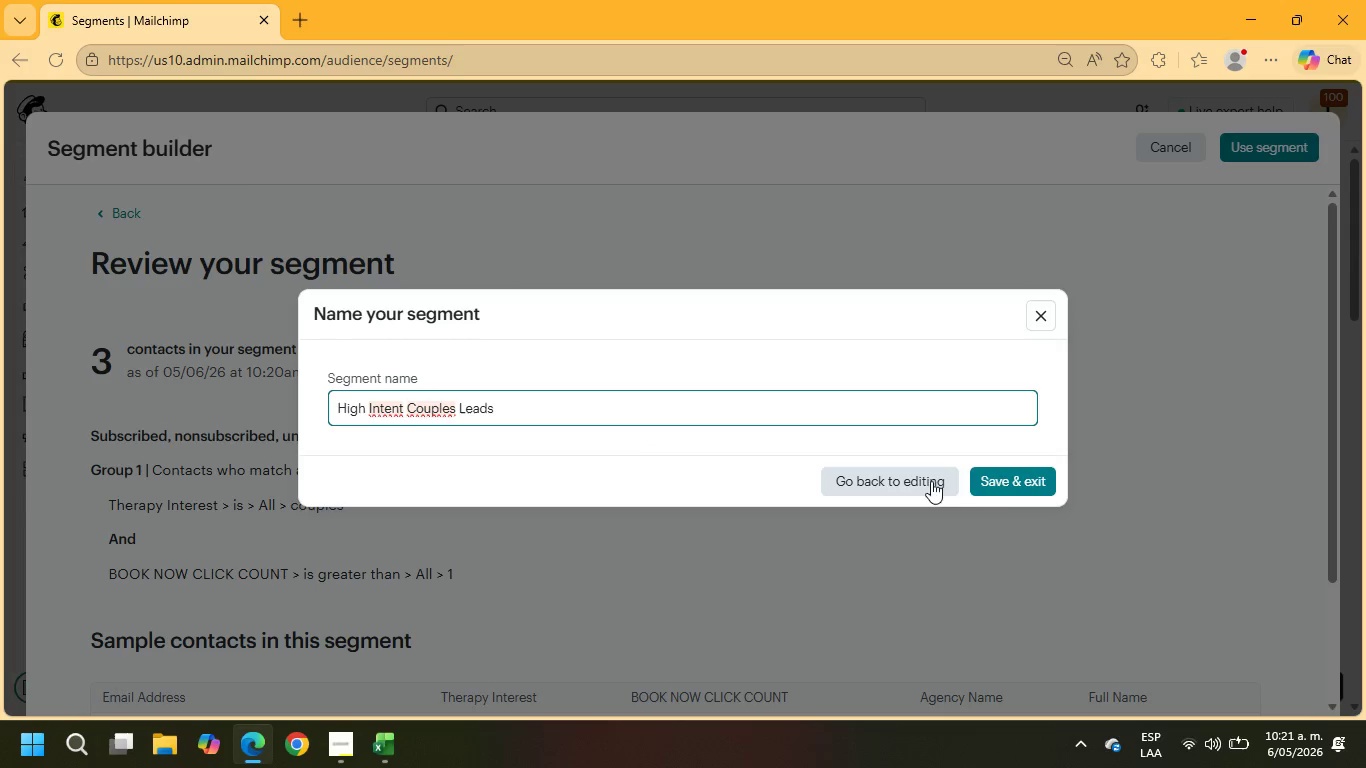 
left_click([999, 481])
 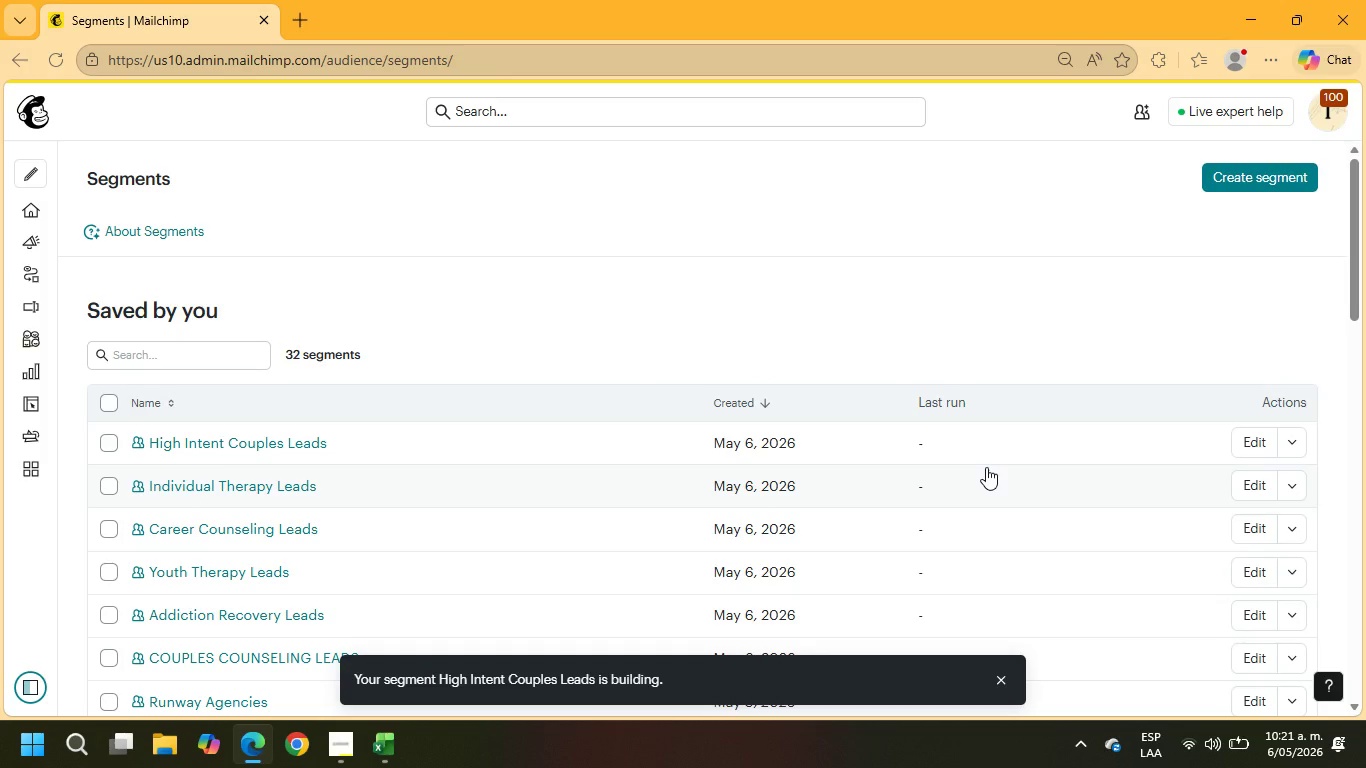 
left_click([1249, 175])
 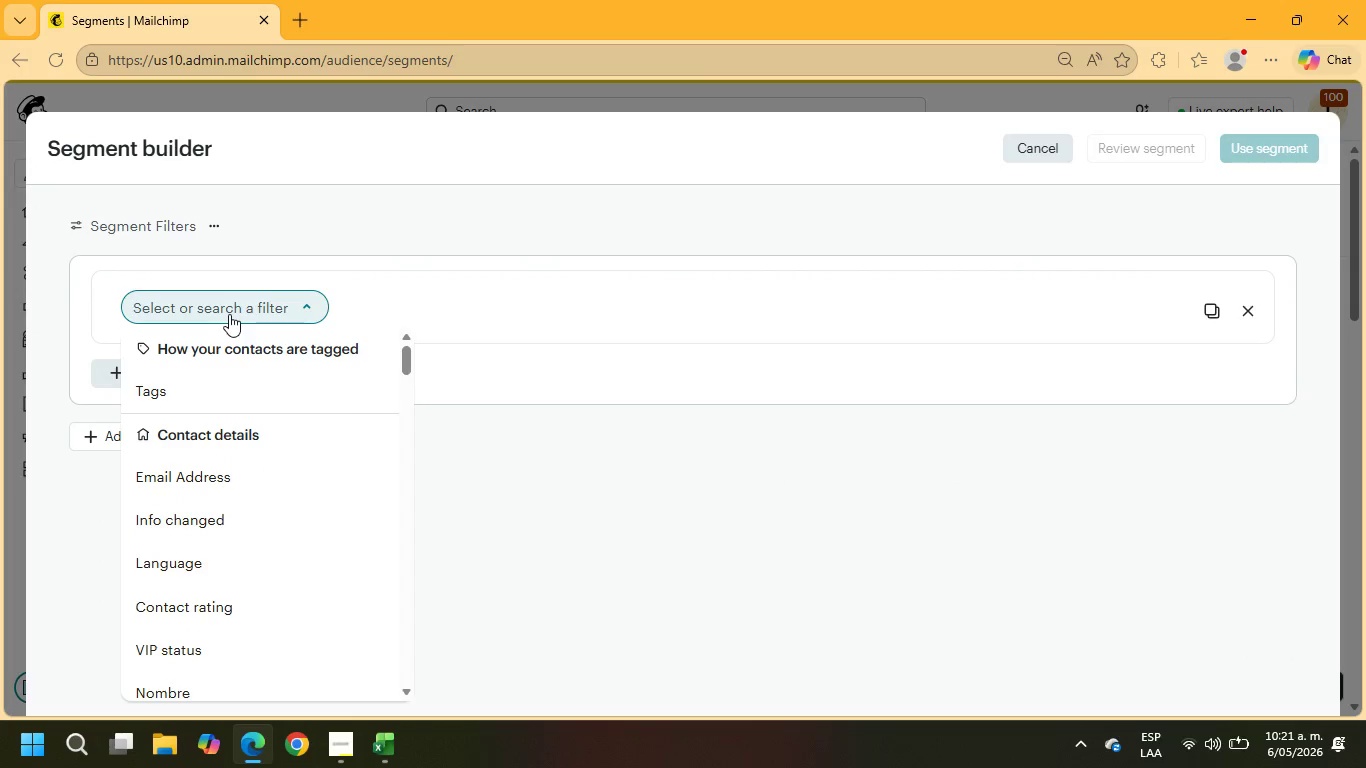 
type(thera)
 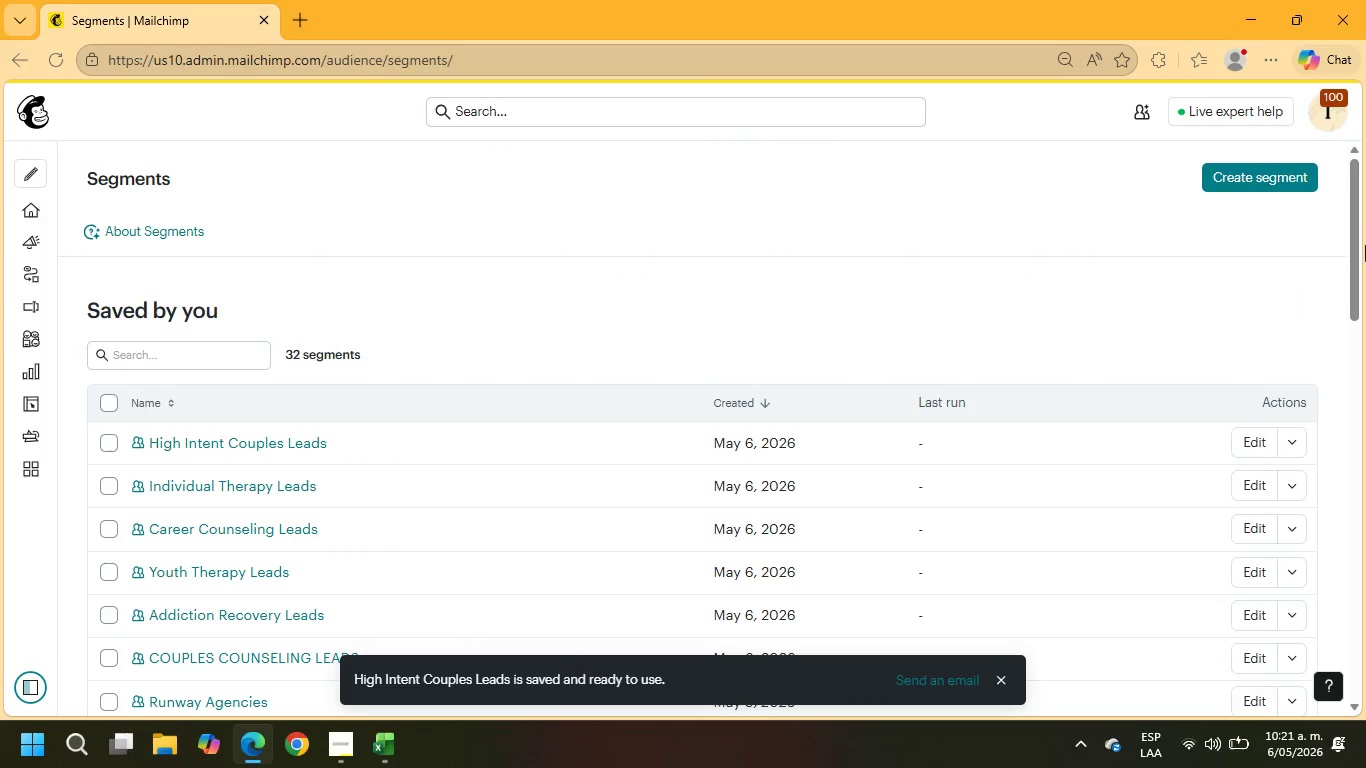 
left_click([1296, 177])
 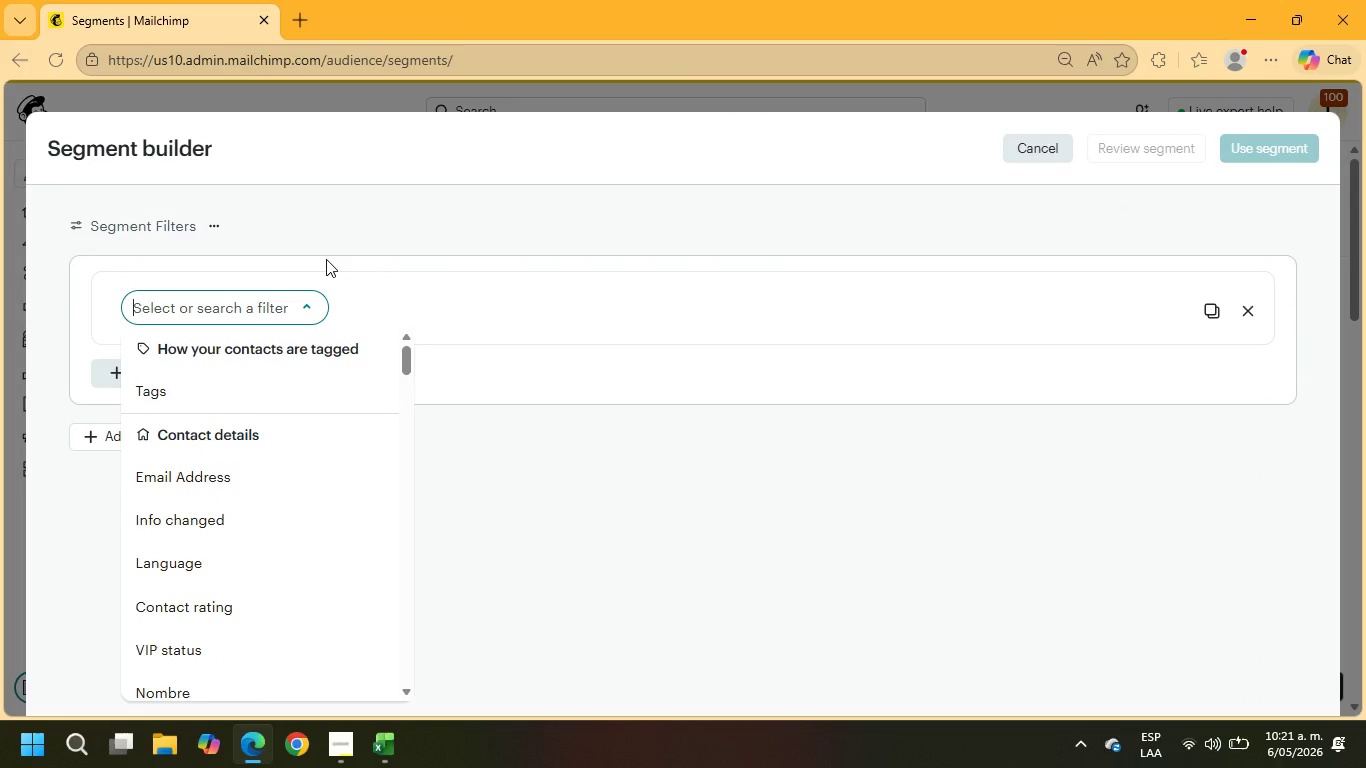 
type(thera)
 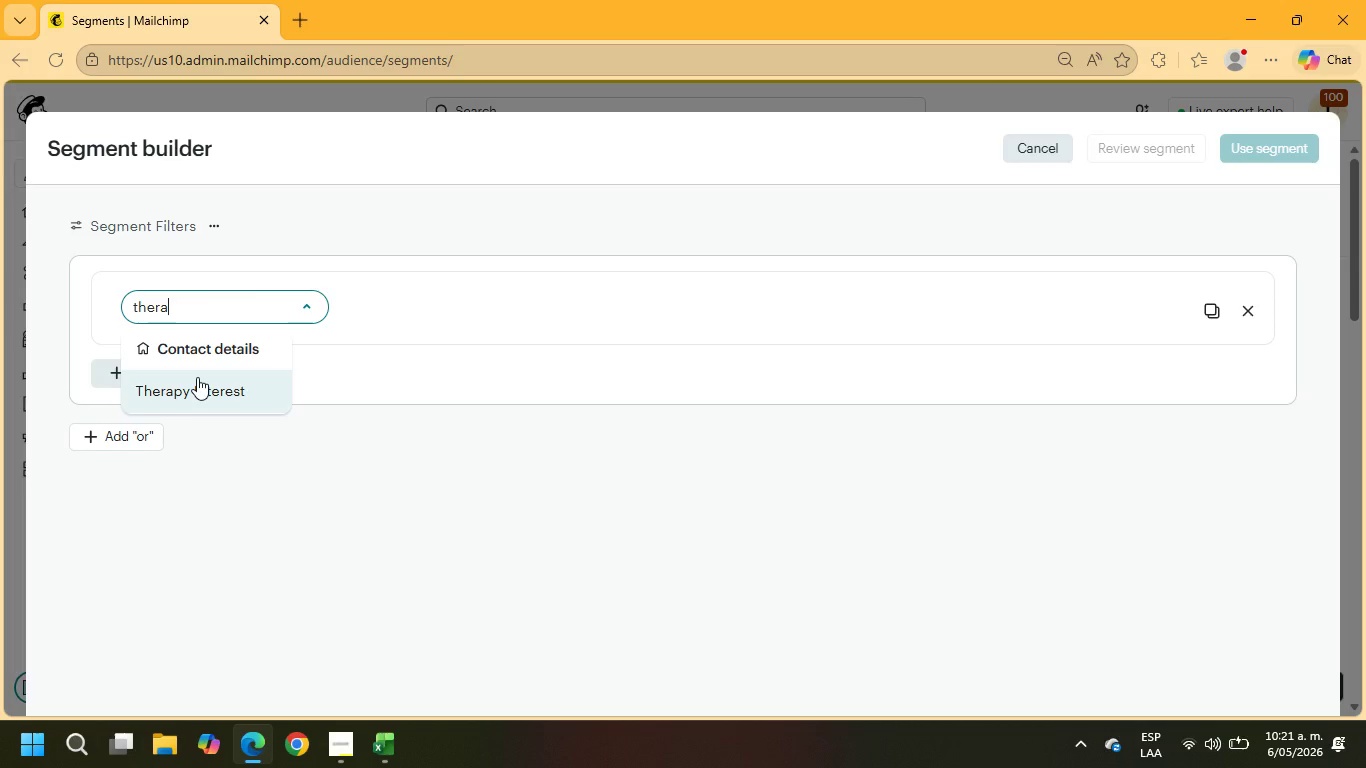 
left_click([197, 383])
 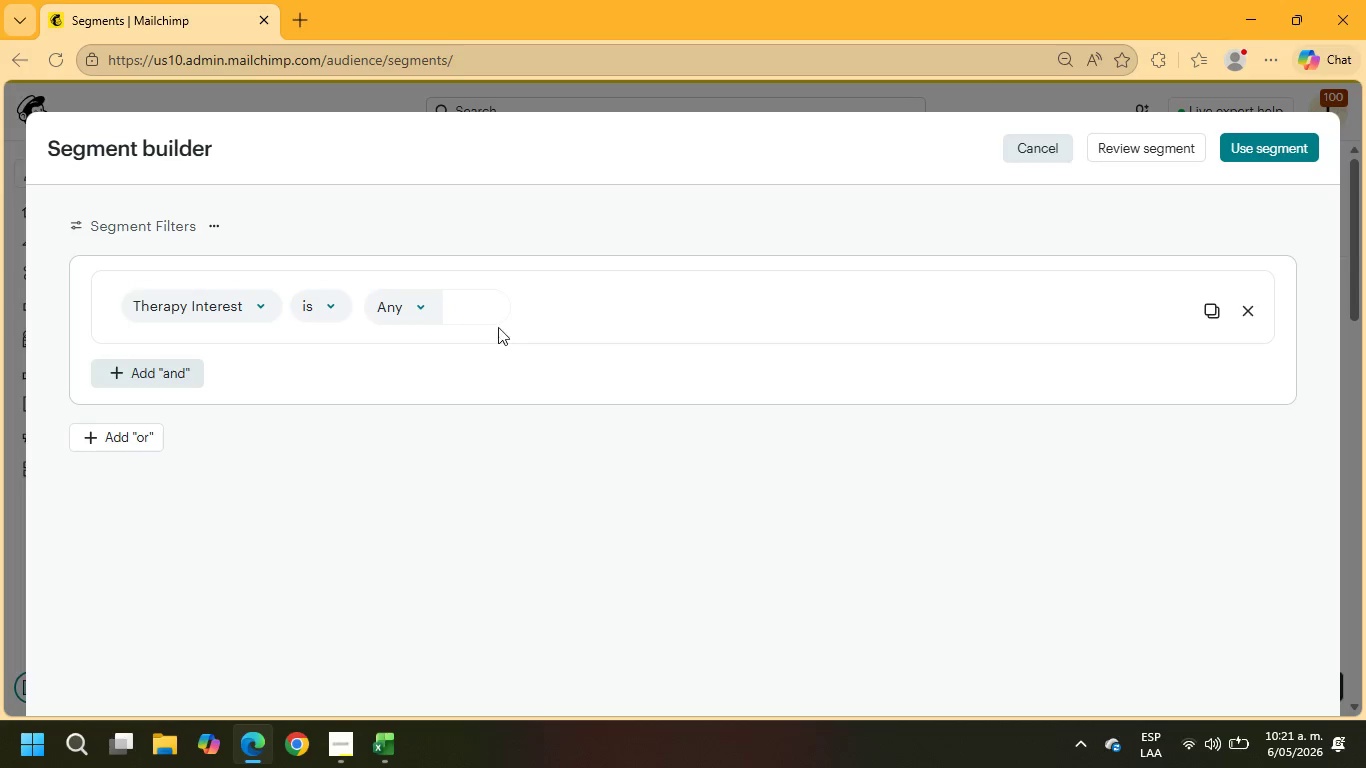 
left_click([395, 300])
 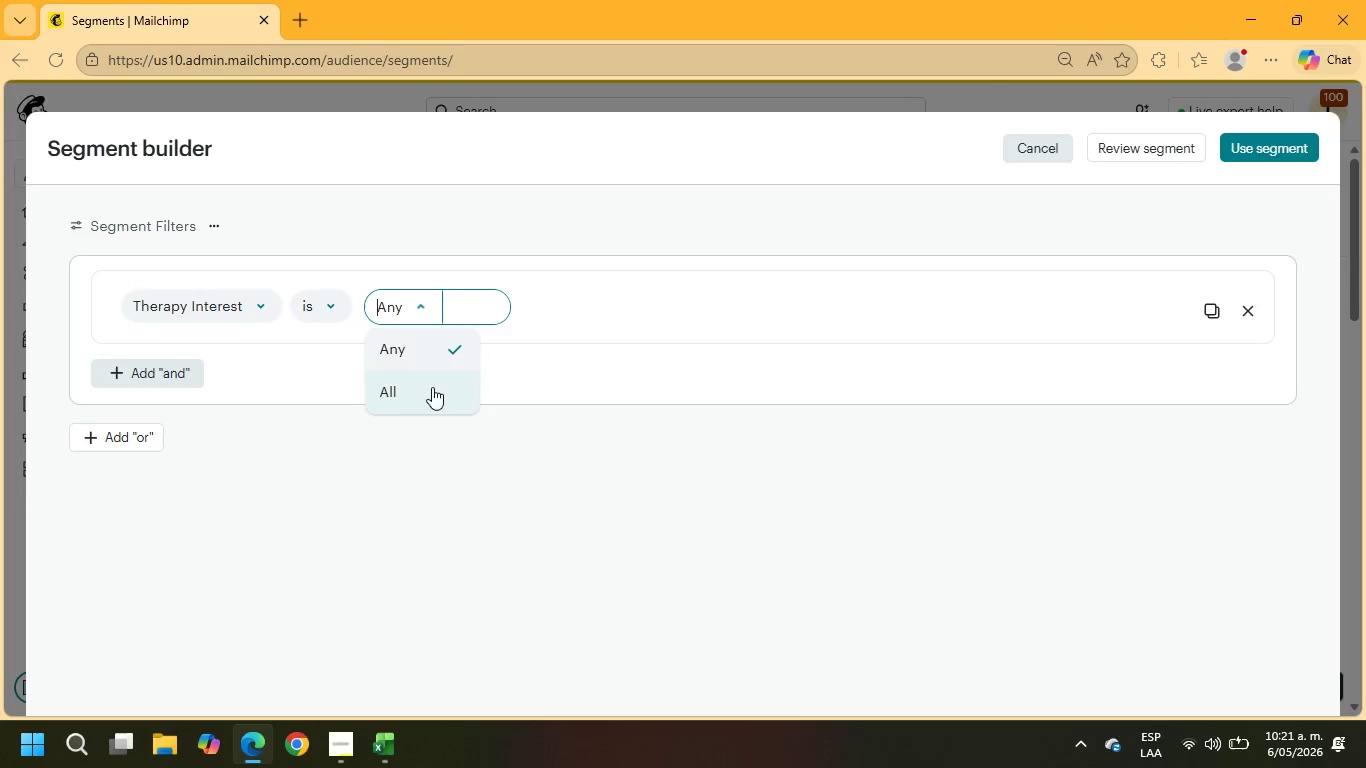 
left_click([418, 390])
 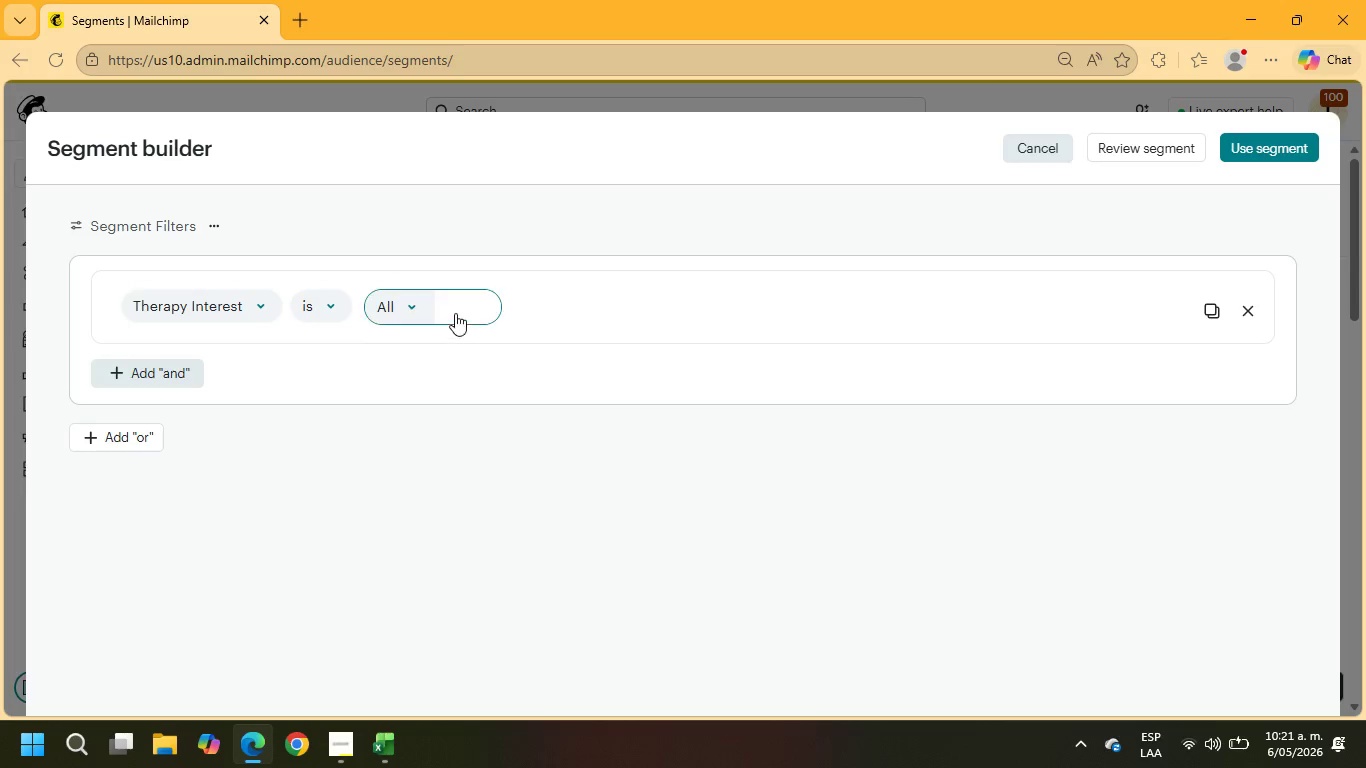 
left_click([455, 309])
 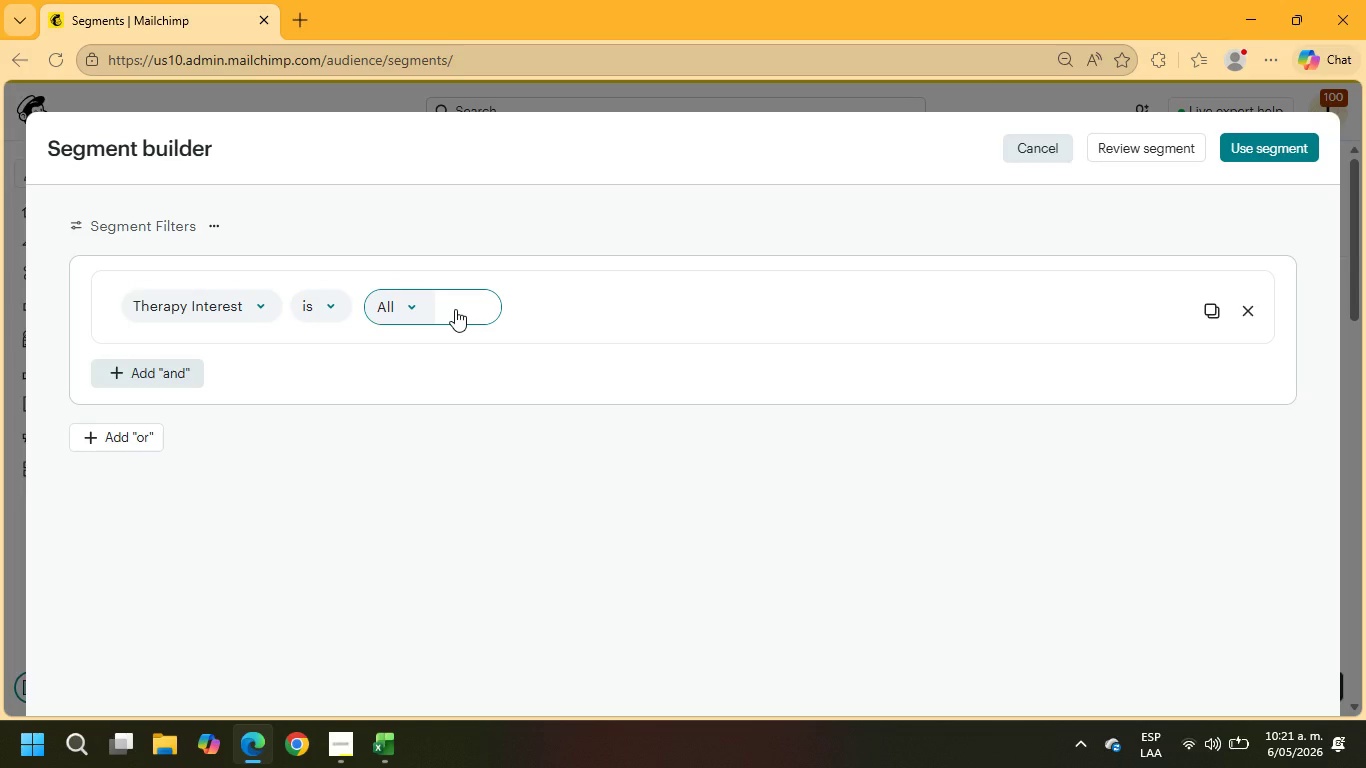 
type(addiction)
 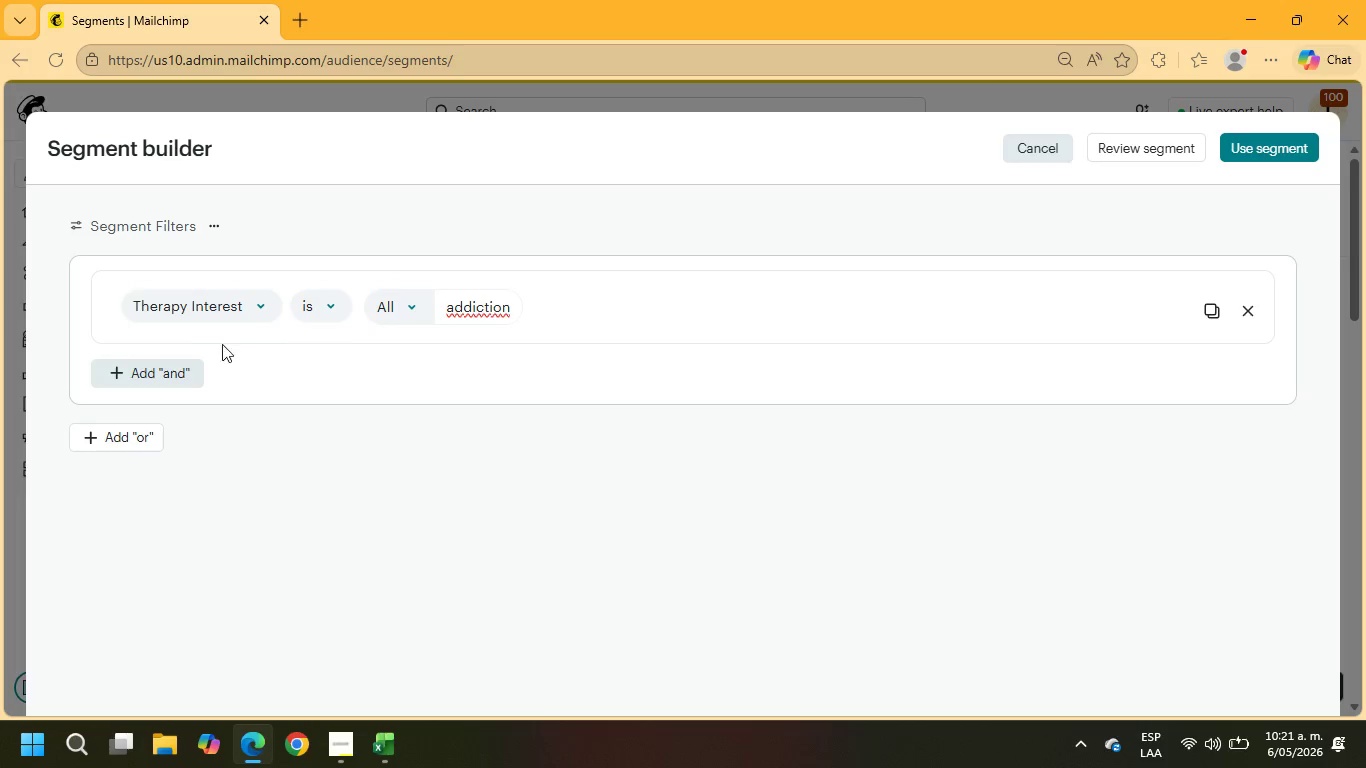 
left_click([154, 367])
 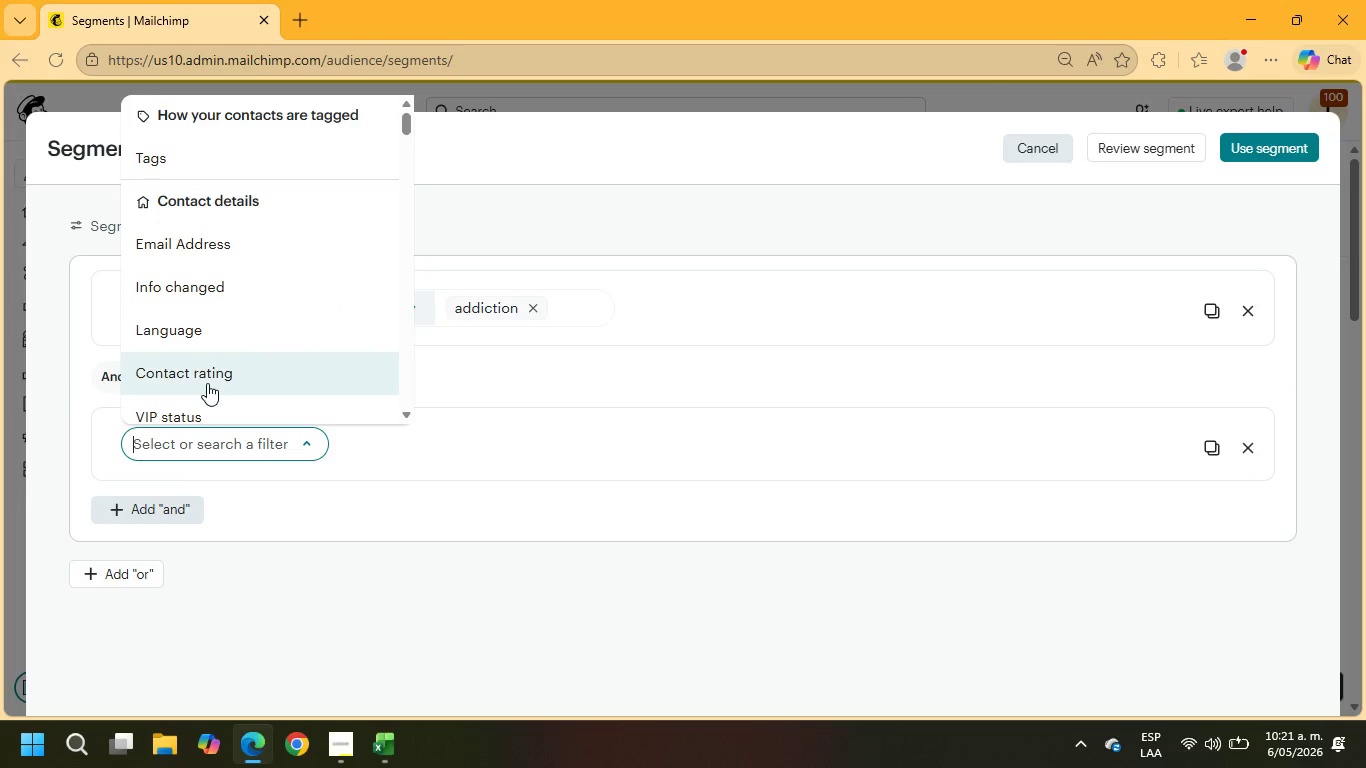 
type(boo)
 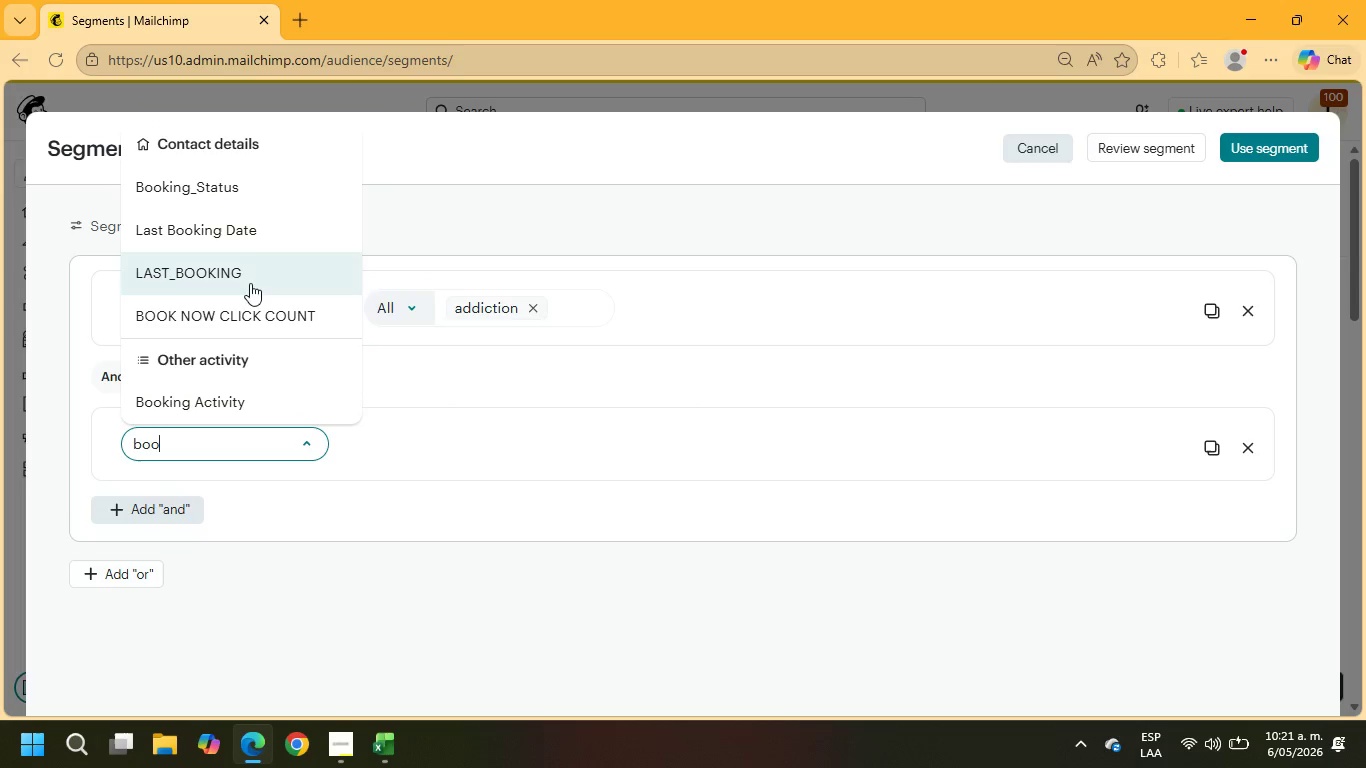 
left_click([249, 309])
 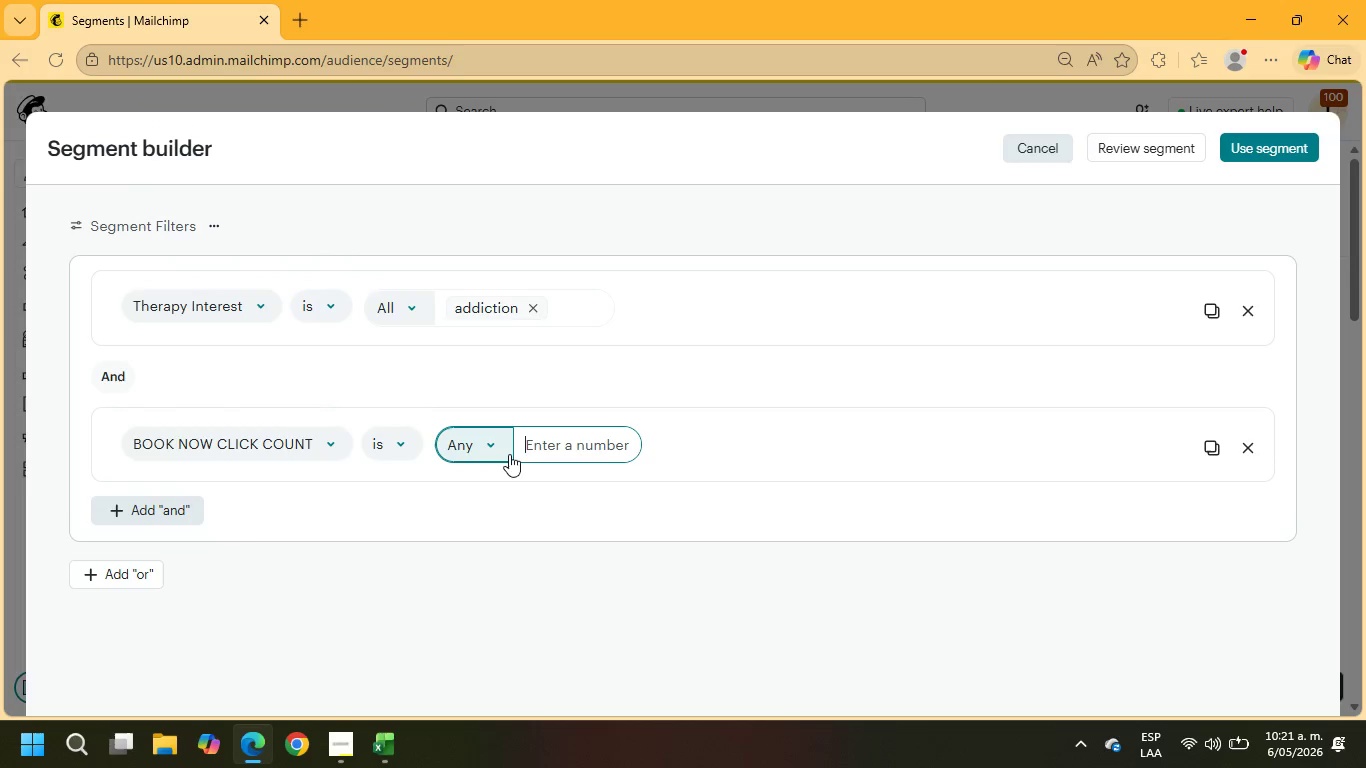 
left_click([479, 447])
 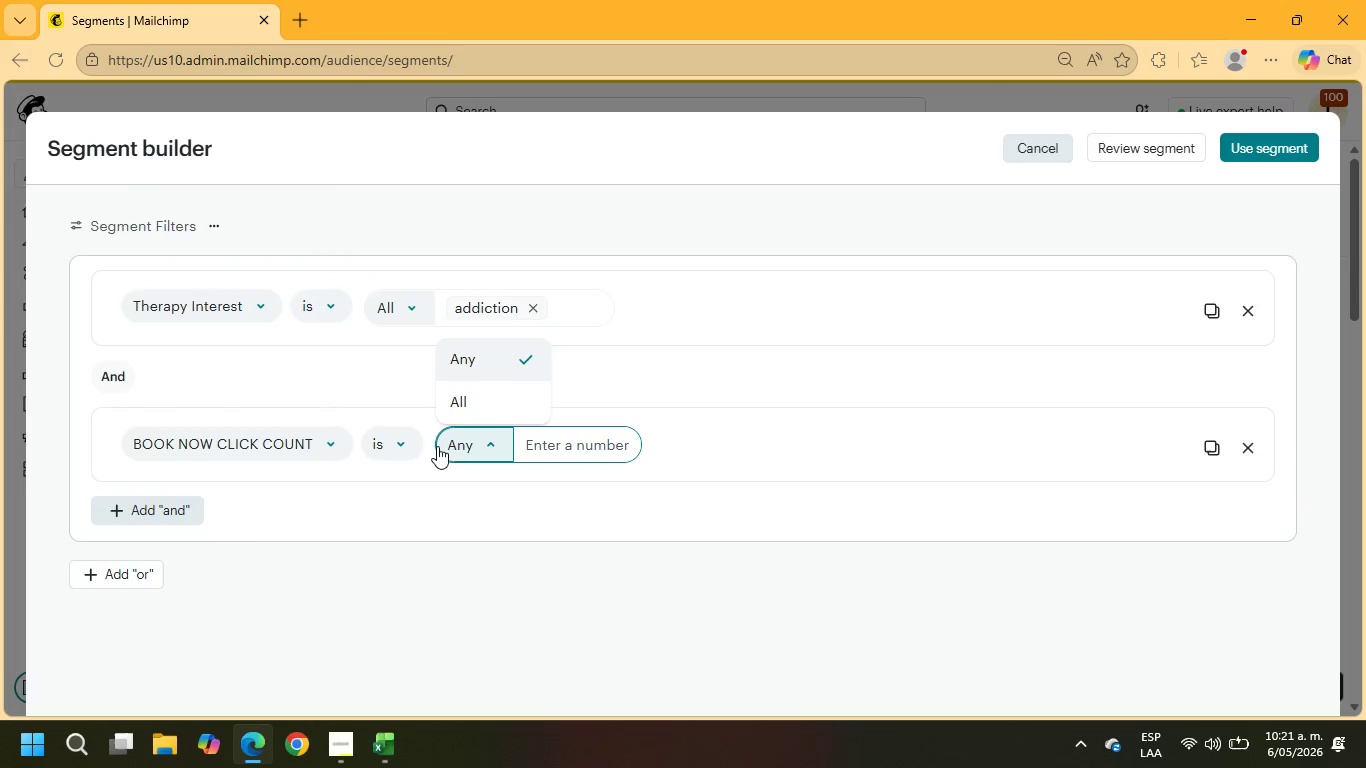 
left_click([414, 446])
 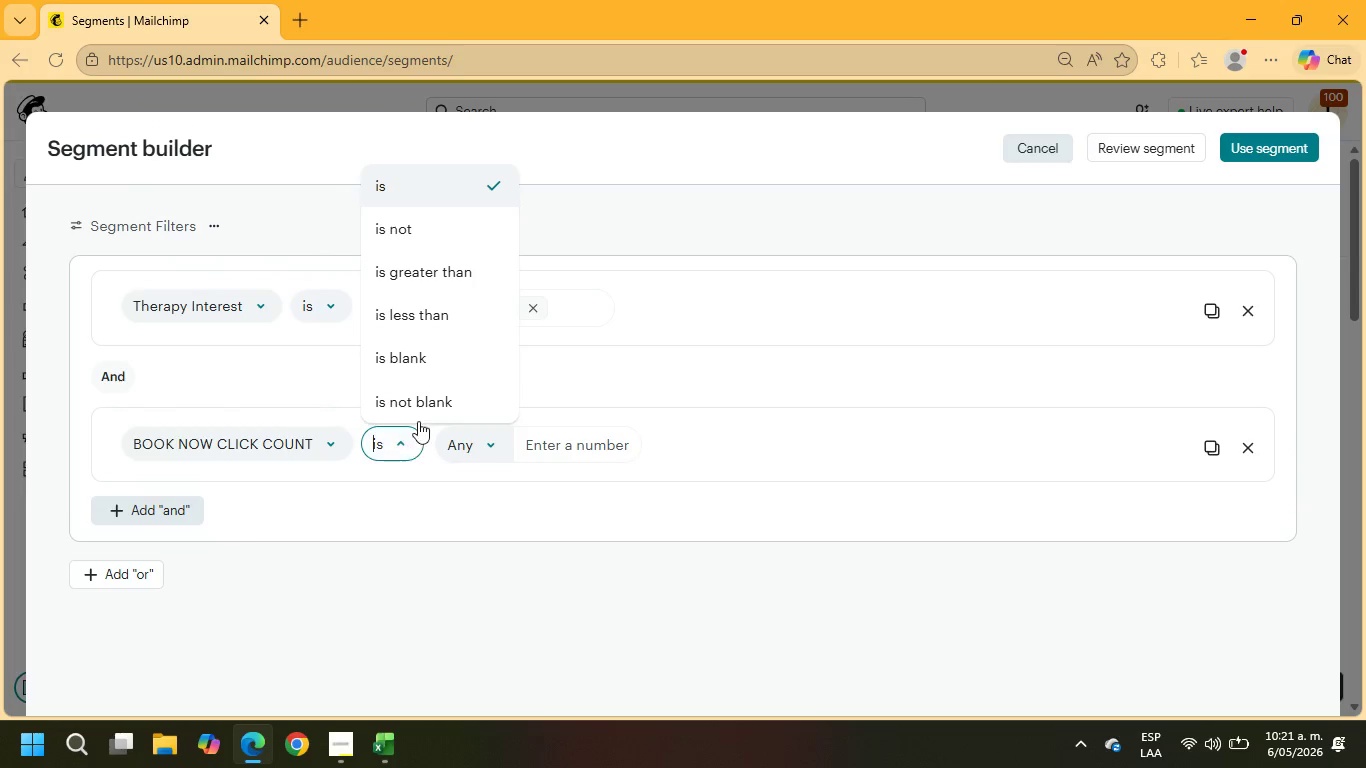 
left_click([445, 272])
 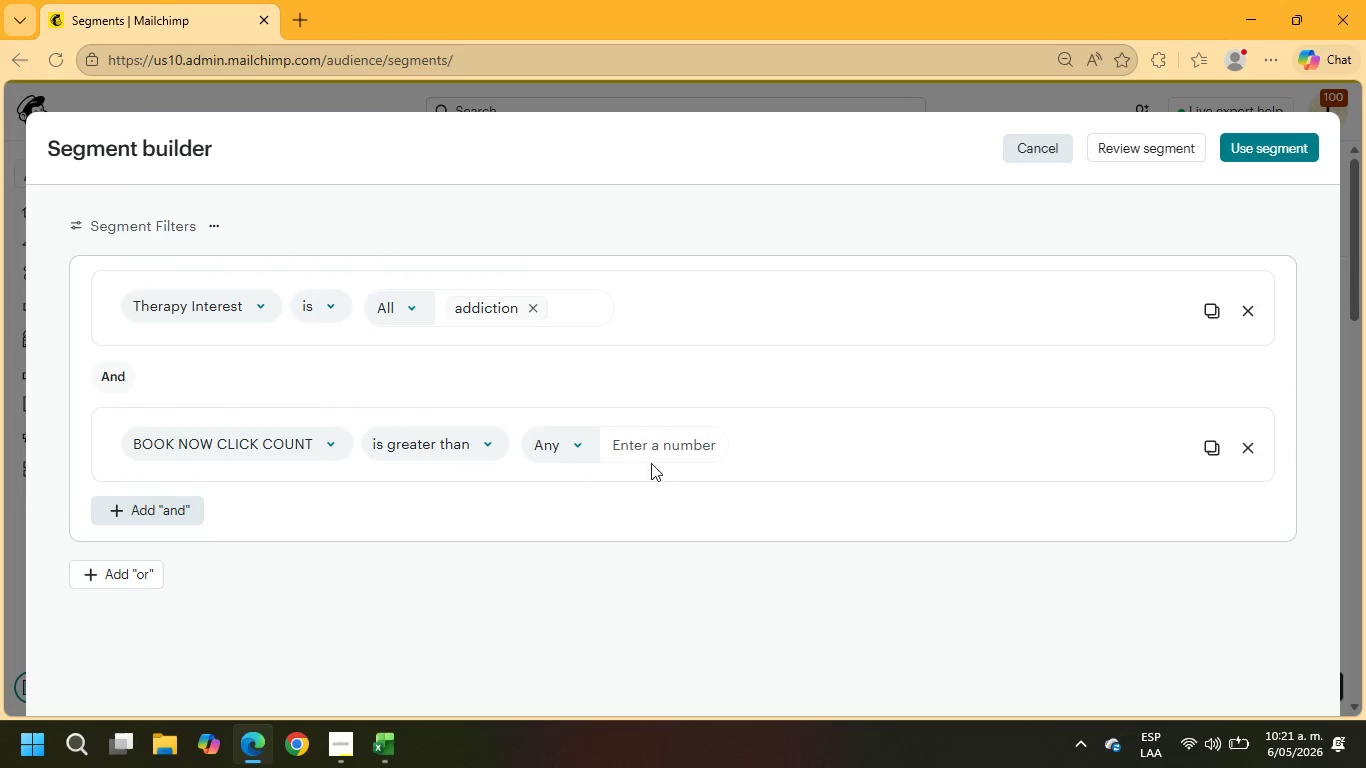 
left_click([562, 440])
 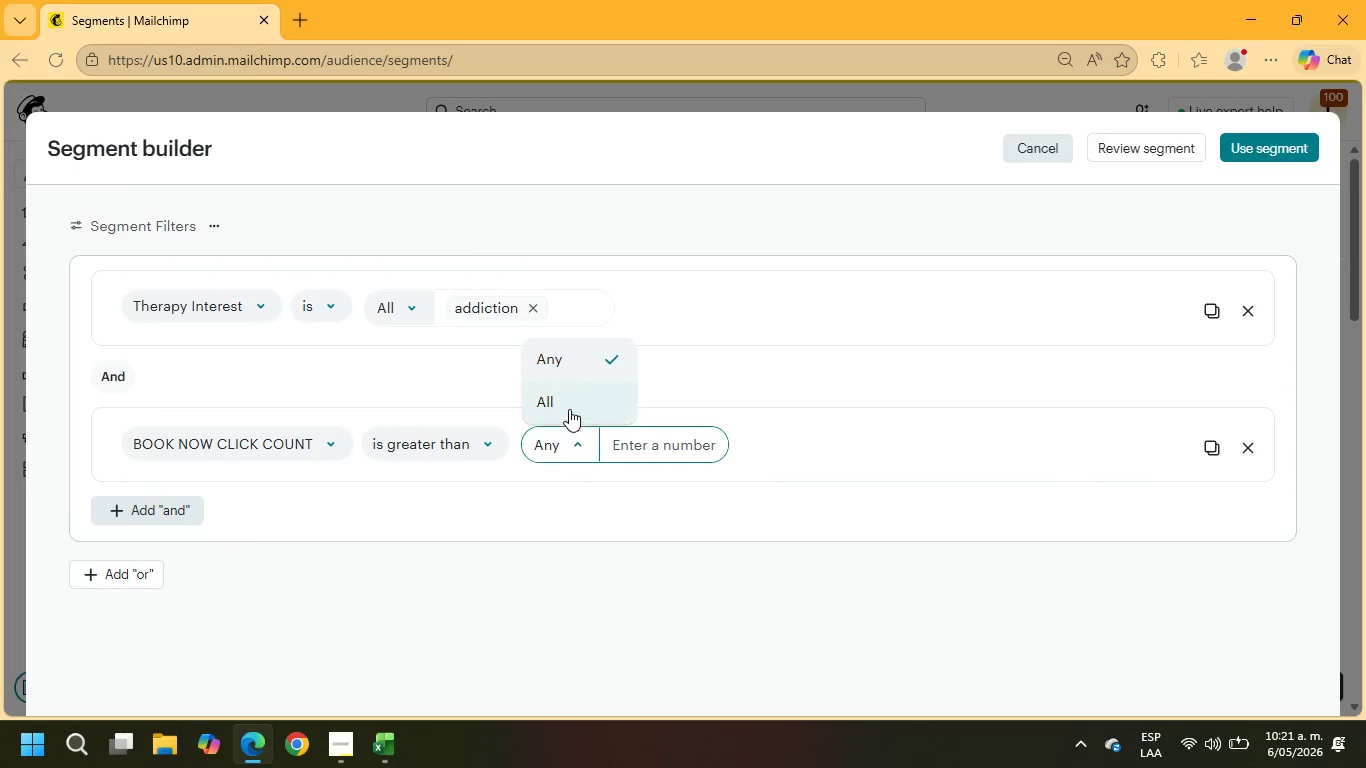 
left_click([567, 400])
 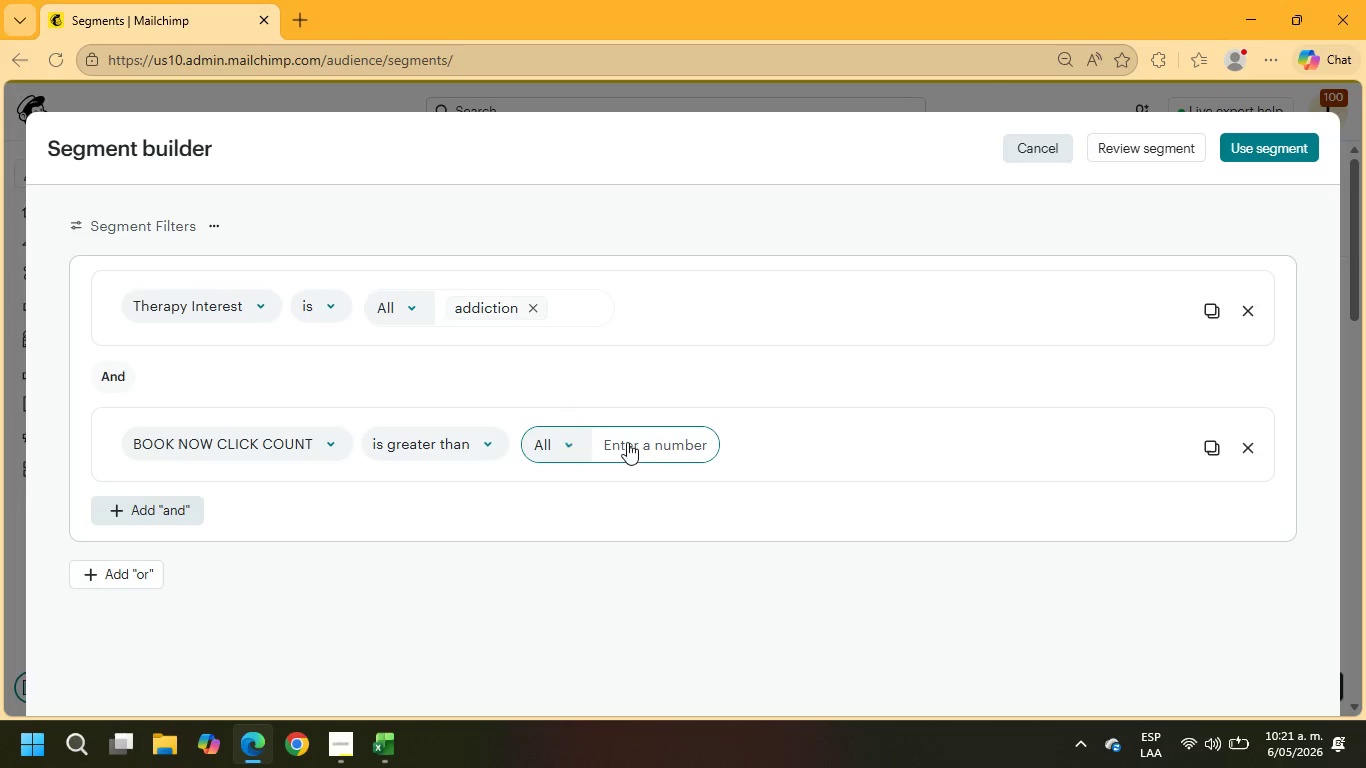 
left_click([670, 460])
 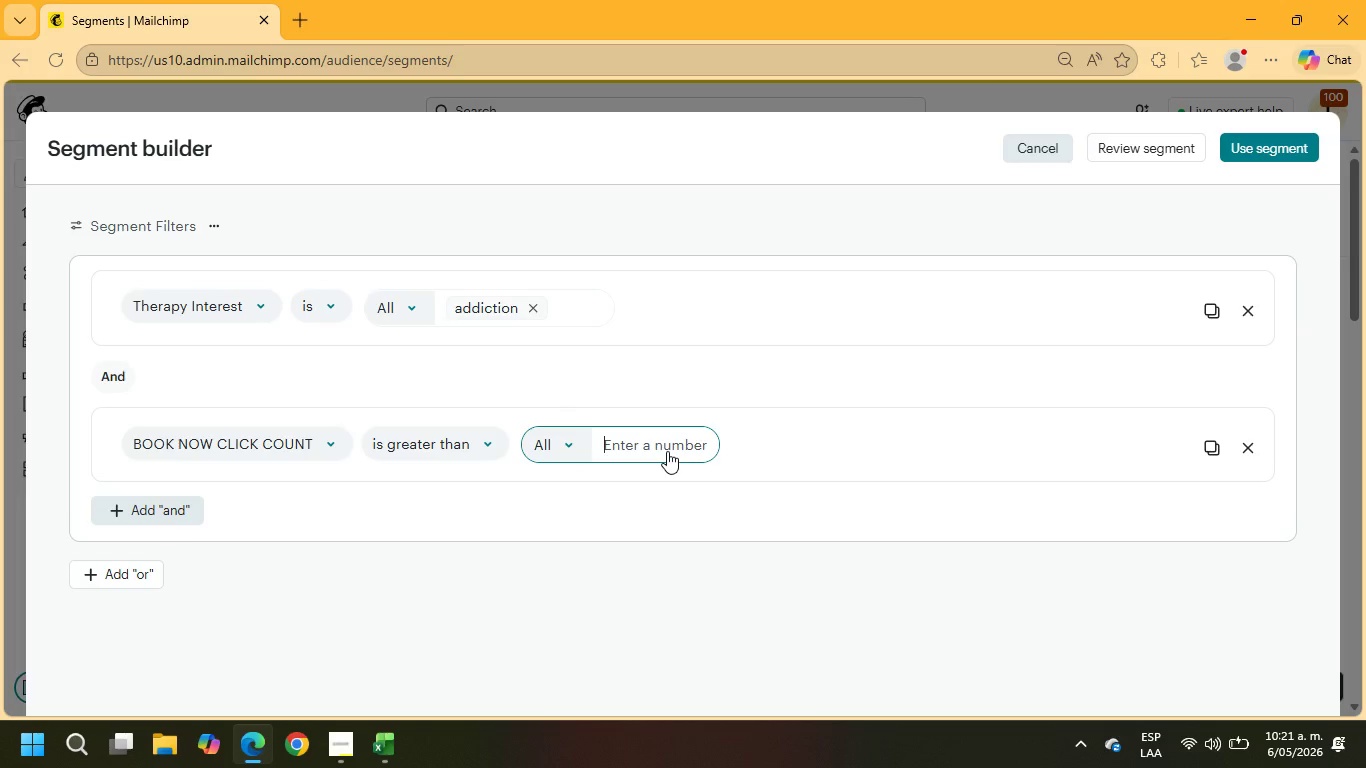 
key(1)
 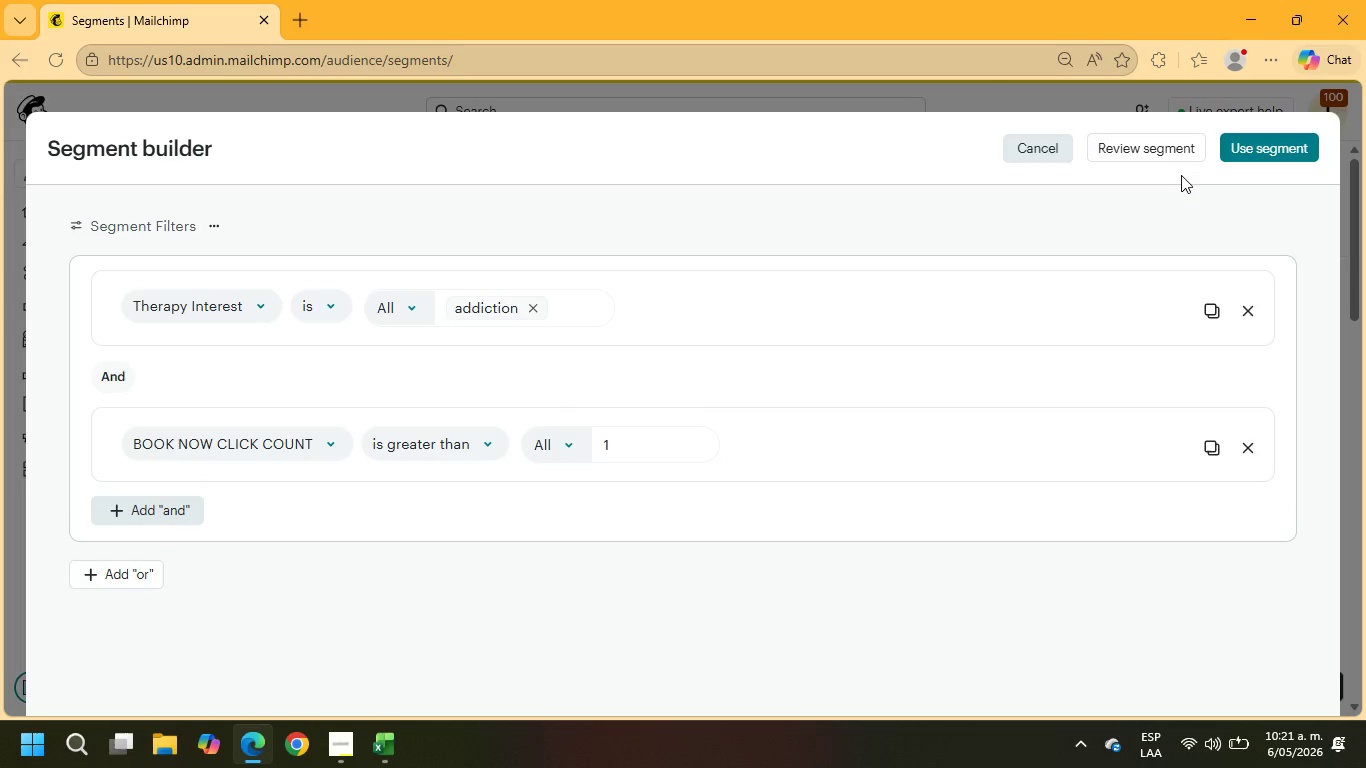 
left_click([1166, 149])
 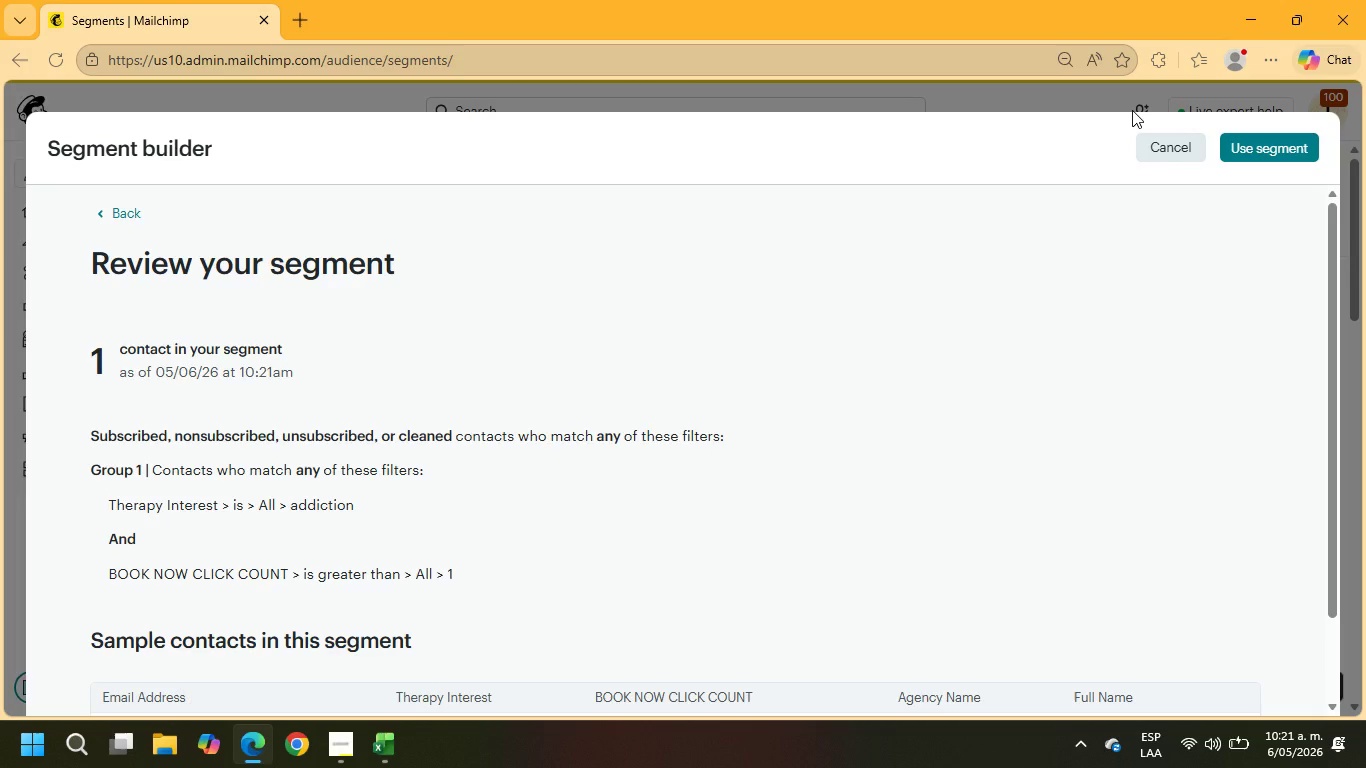 
wait(6.76)
 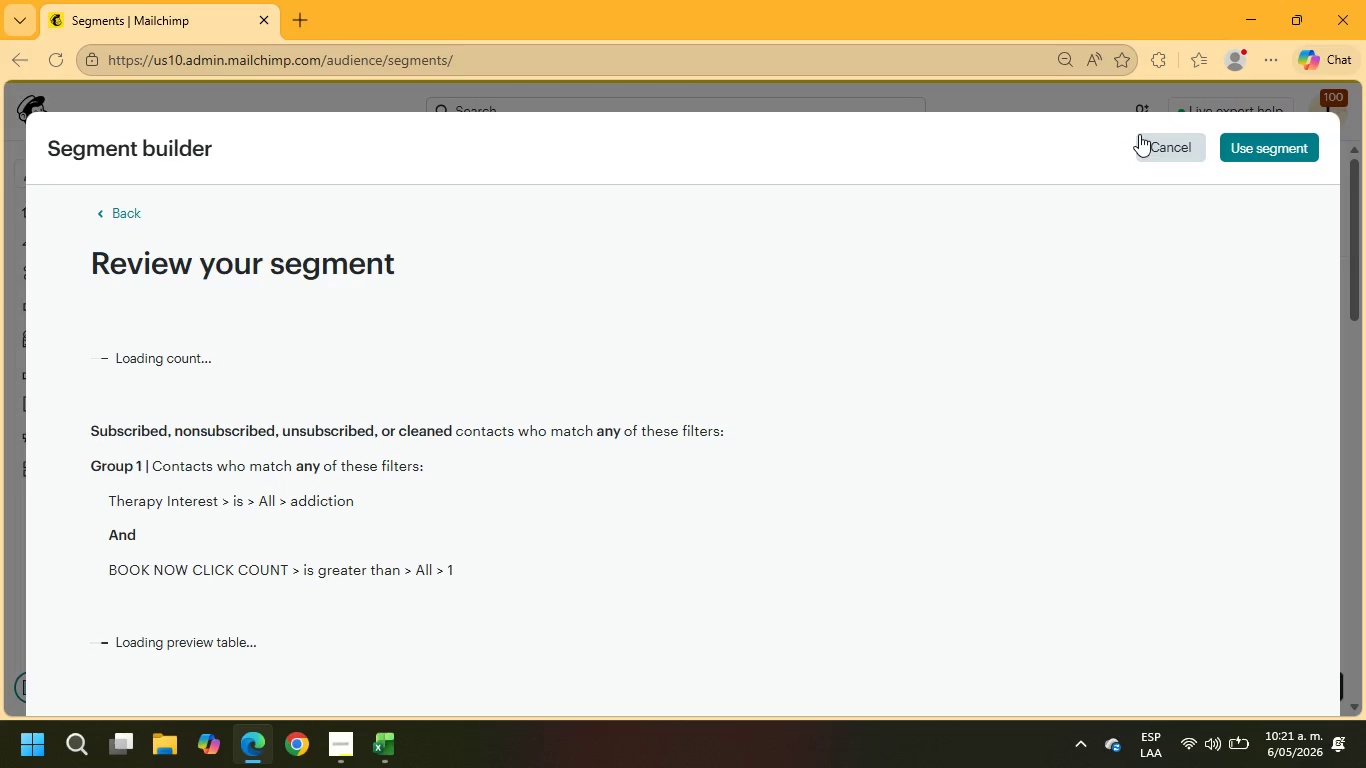 
scroll: coordinate [984, 374], scroll_direction: down, amount: 7.0
 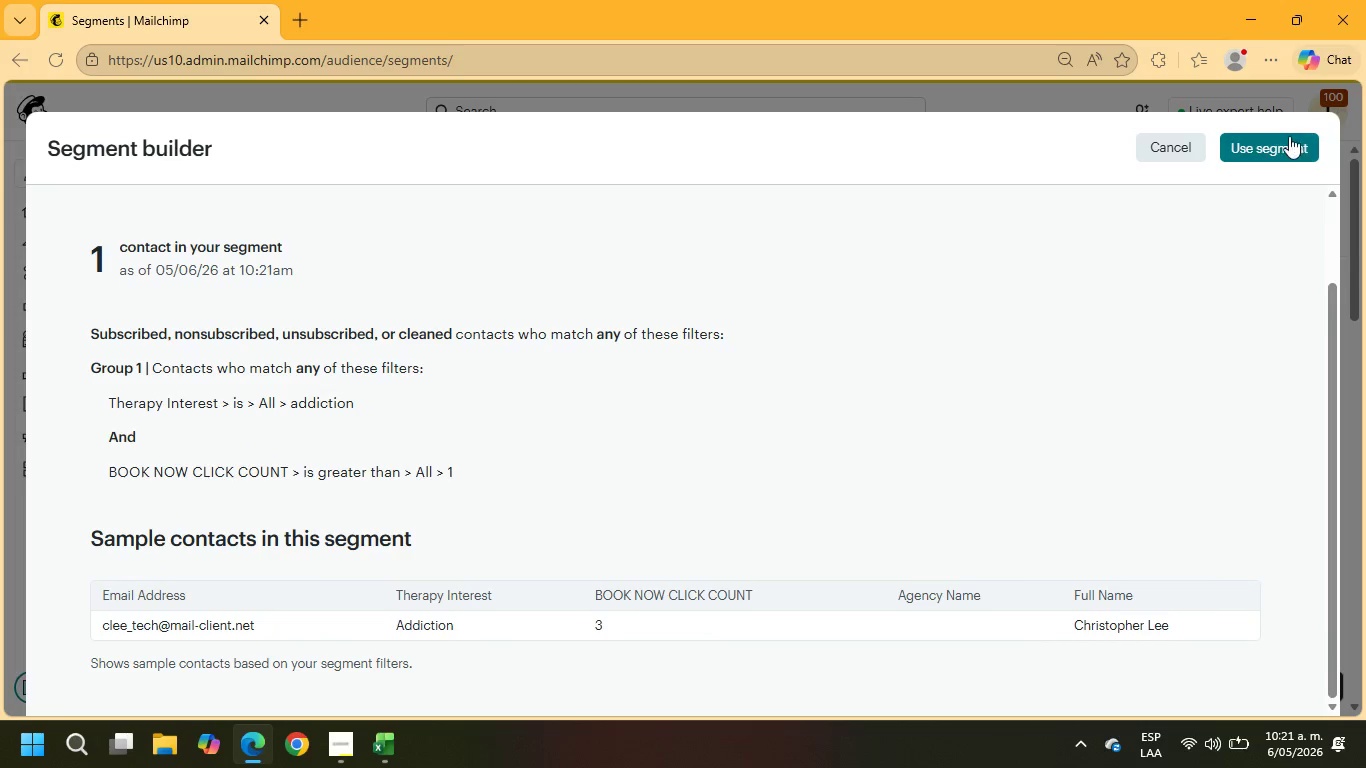 
left_click([1283, 148])
 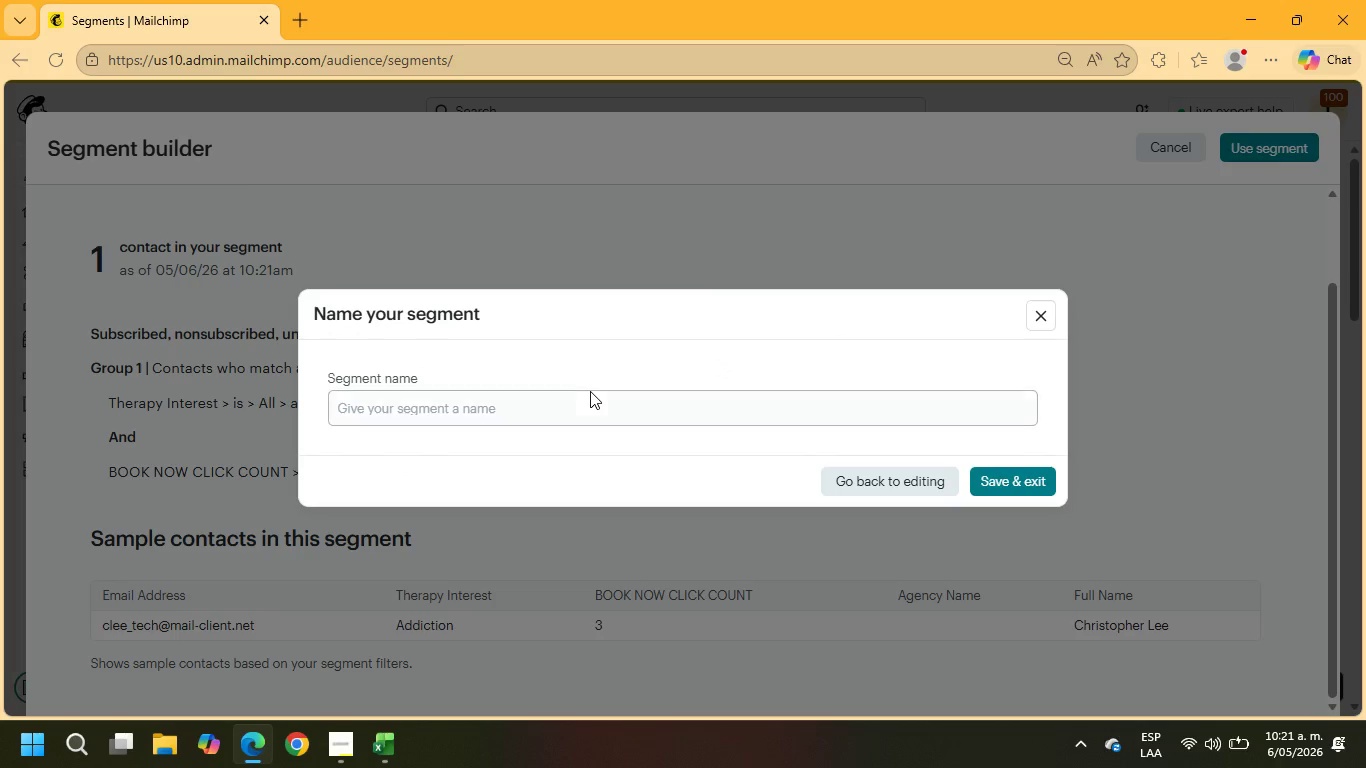 
left_click([572, 412])
 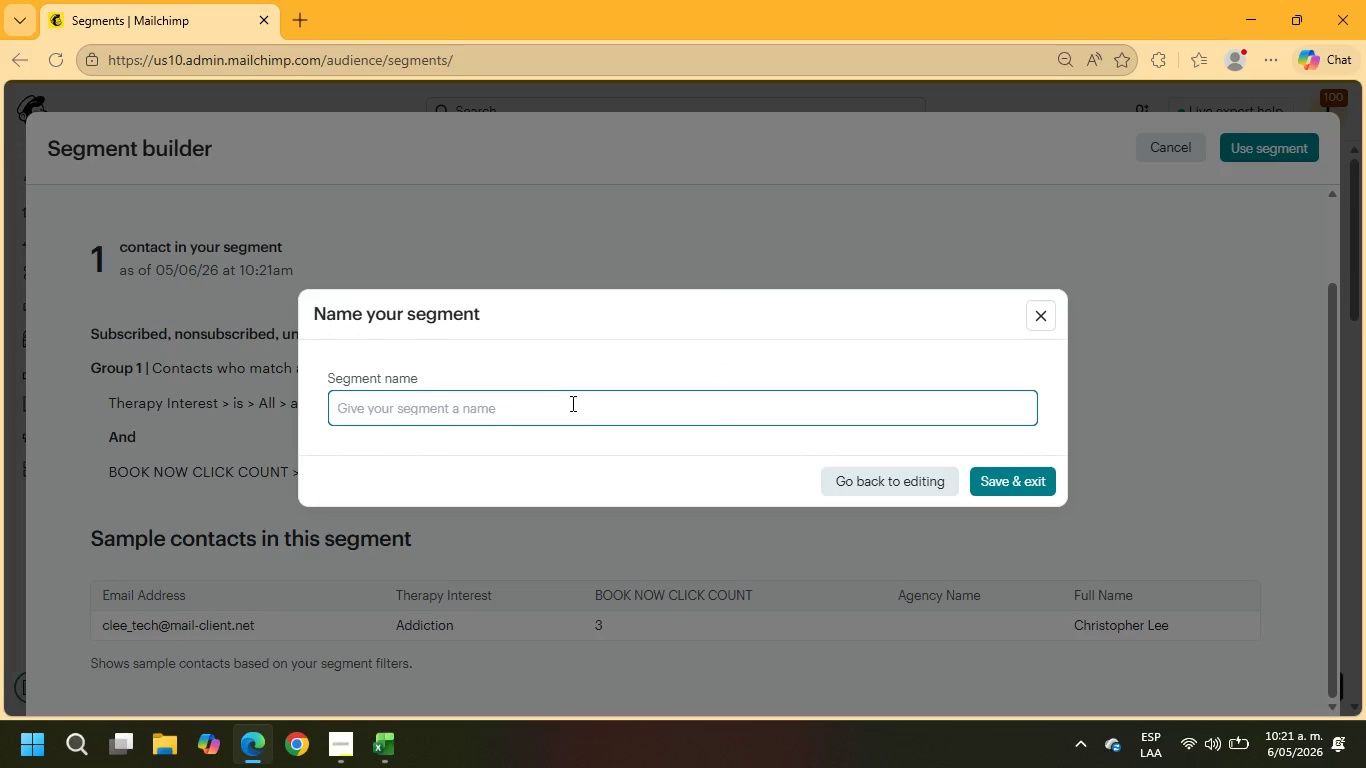 
type(High Intent Addiction Leads)
 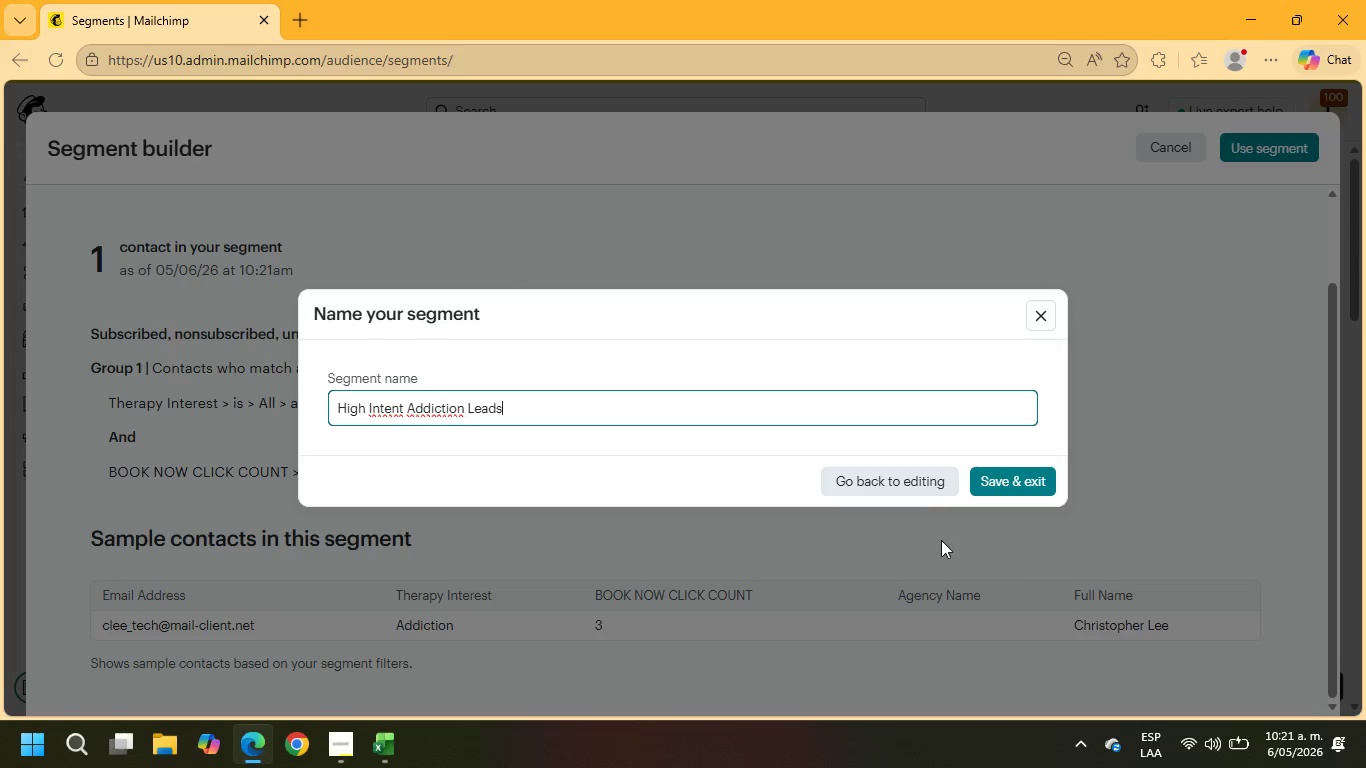 
left_click([1025, 486])
 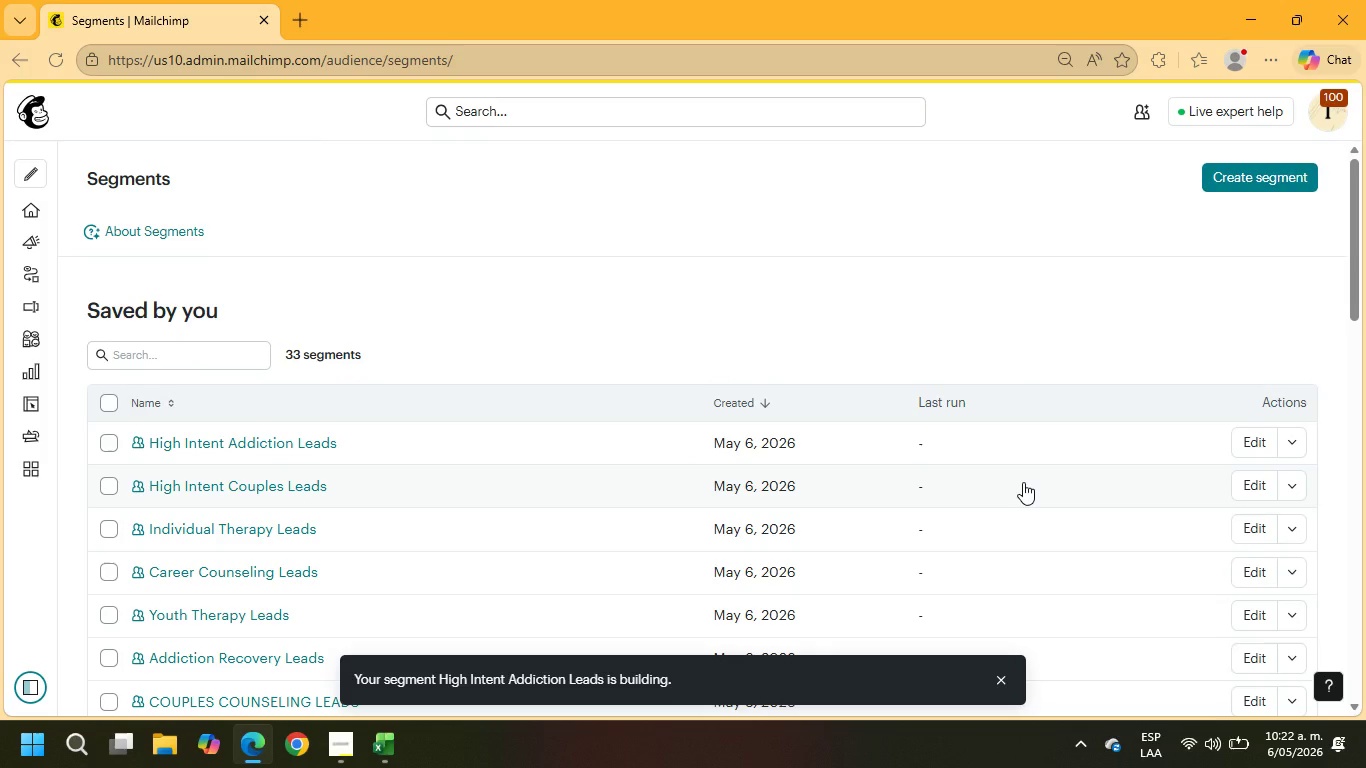 
wait(10.02)
 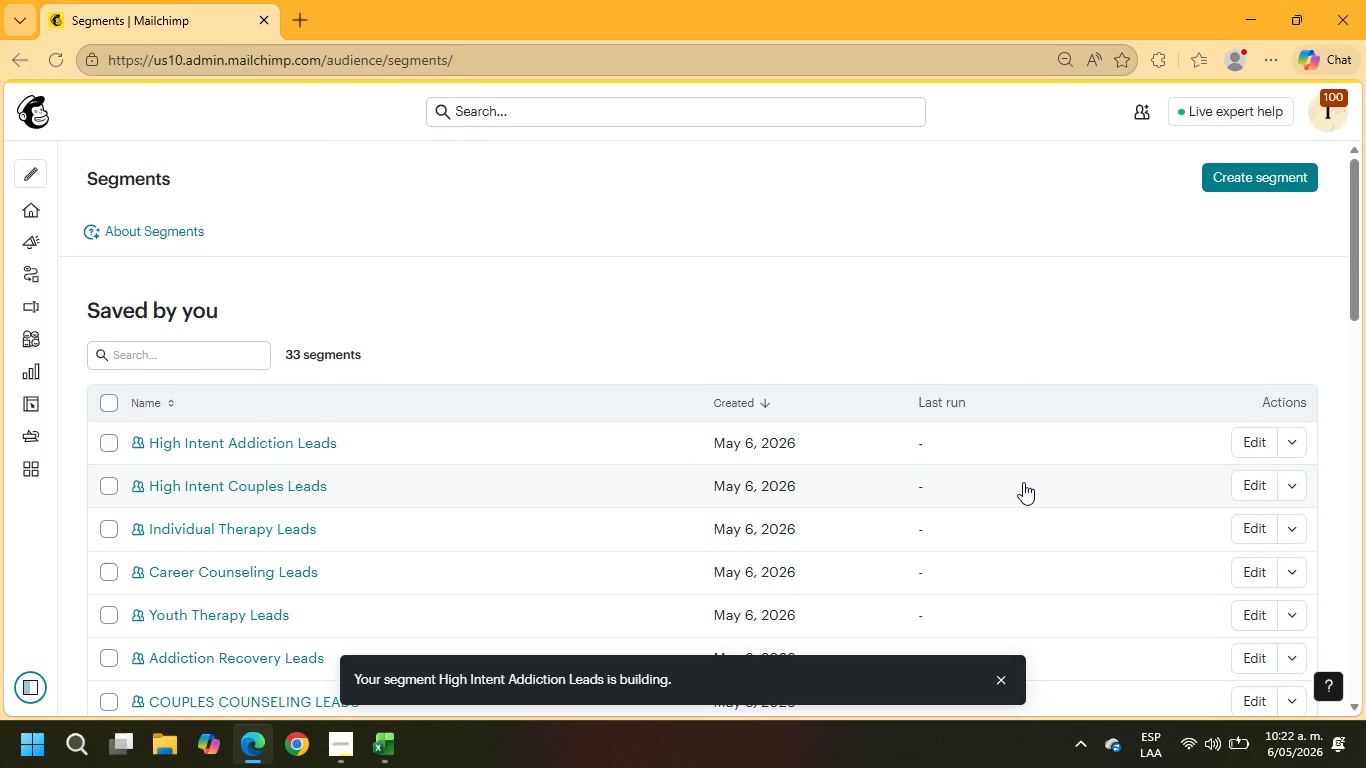 
left_click([1269, 181])
 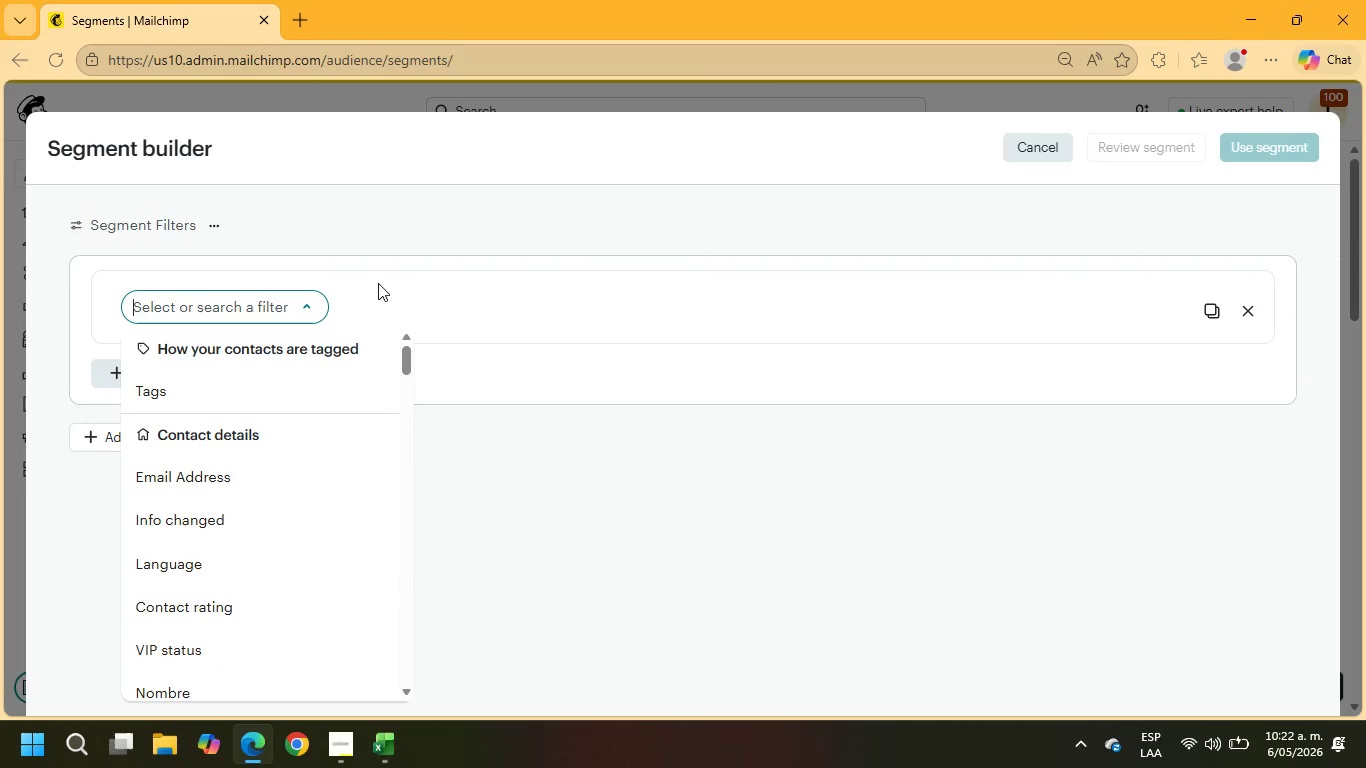 
type(thera)
 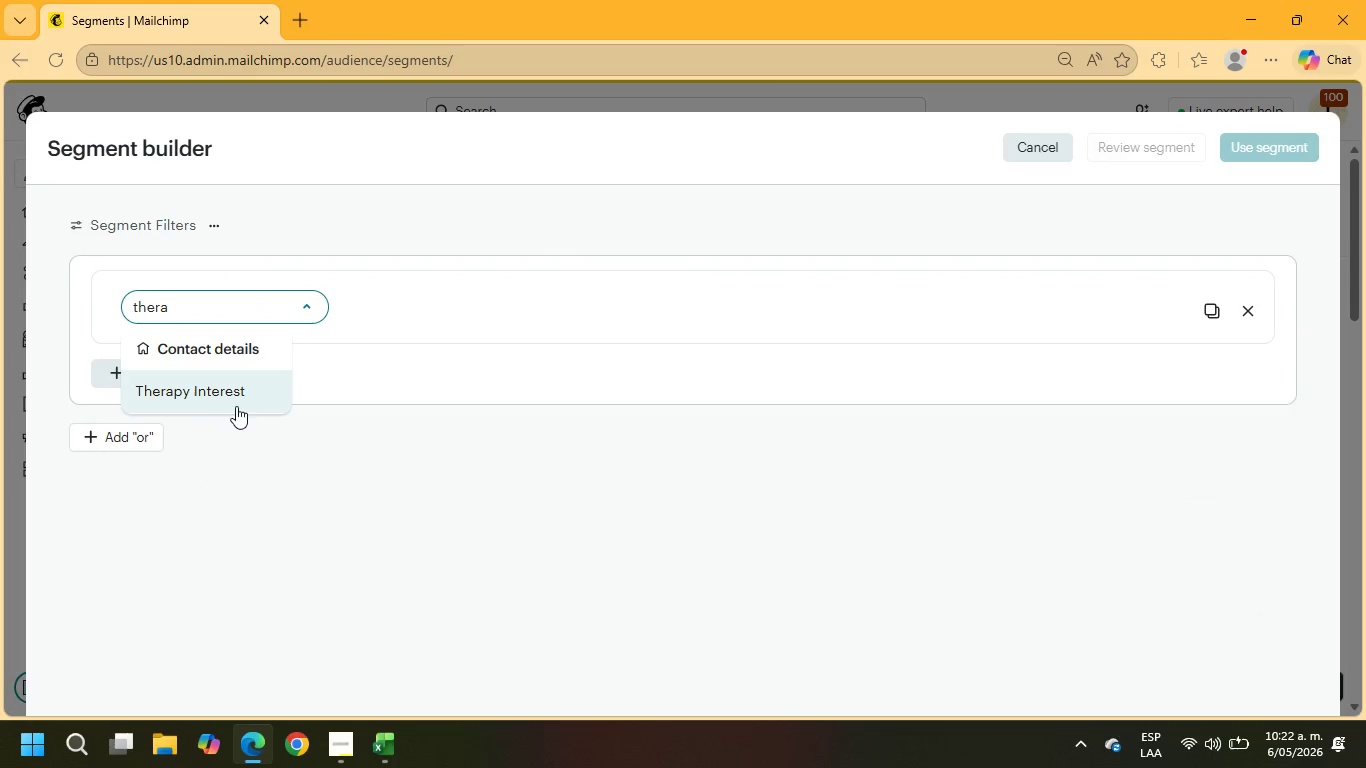 
left_click([234, 395])
 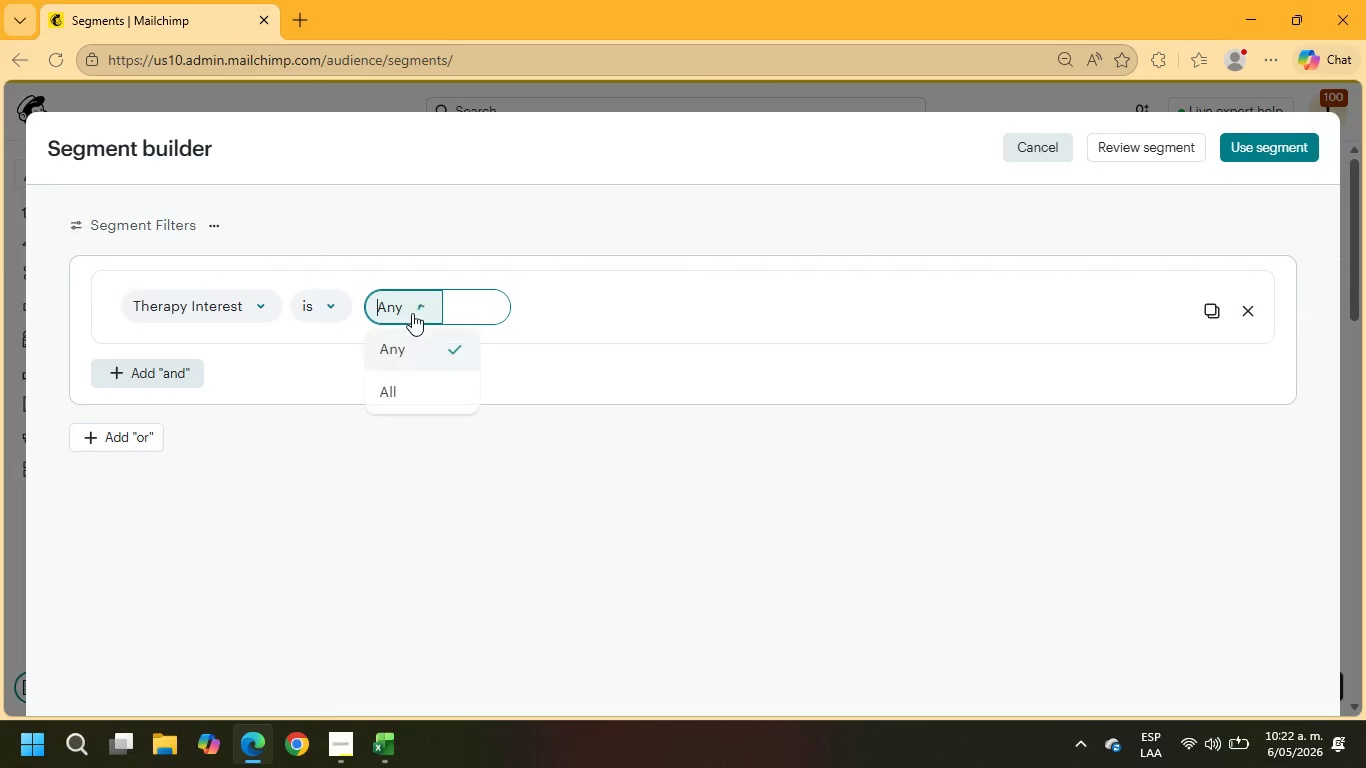 
left_click([389, 395])
 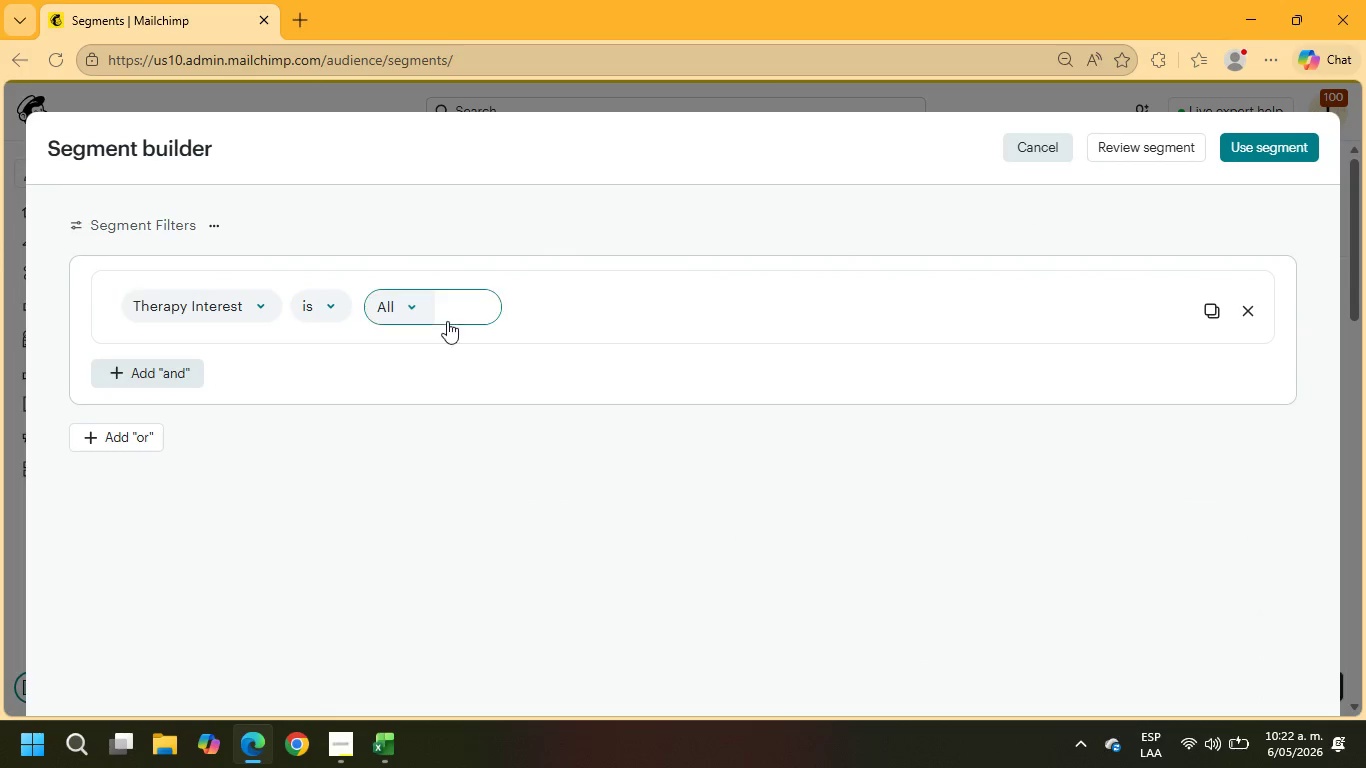 
left_click([451, 307])
 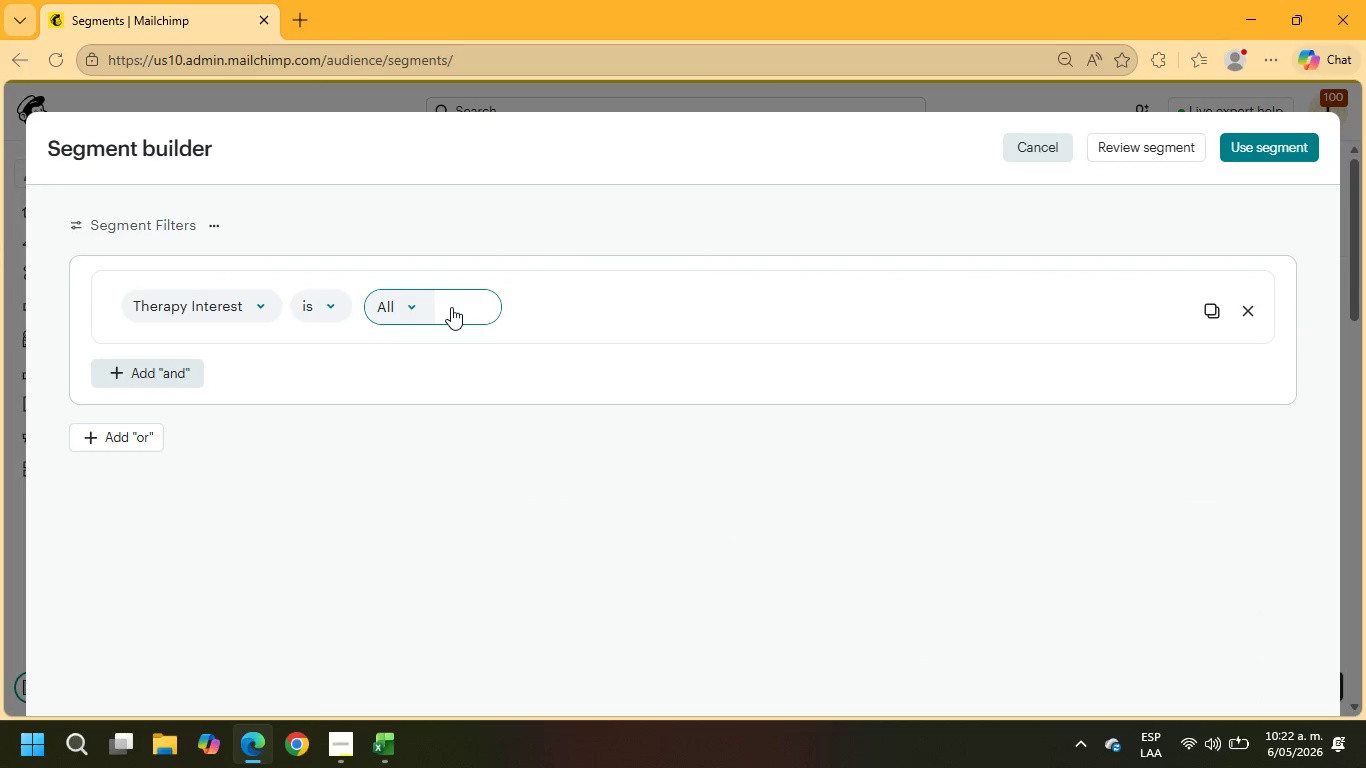 
type(Your)
key(Backspace)
type(th)
 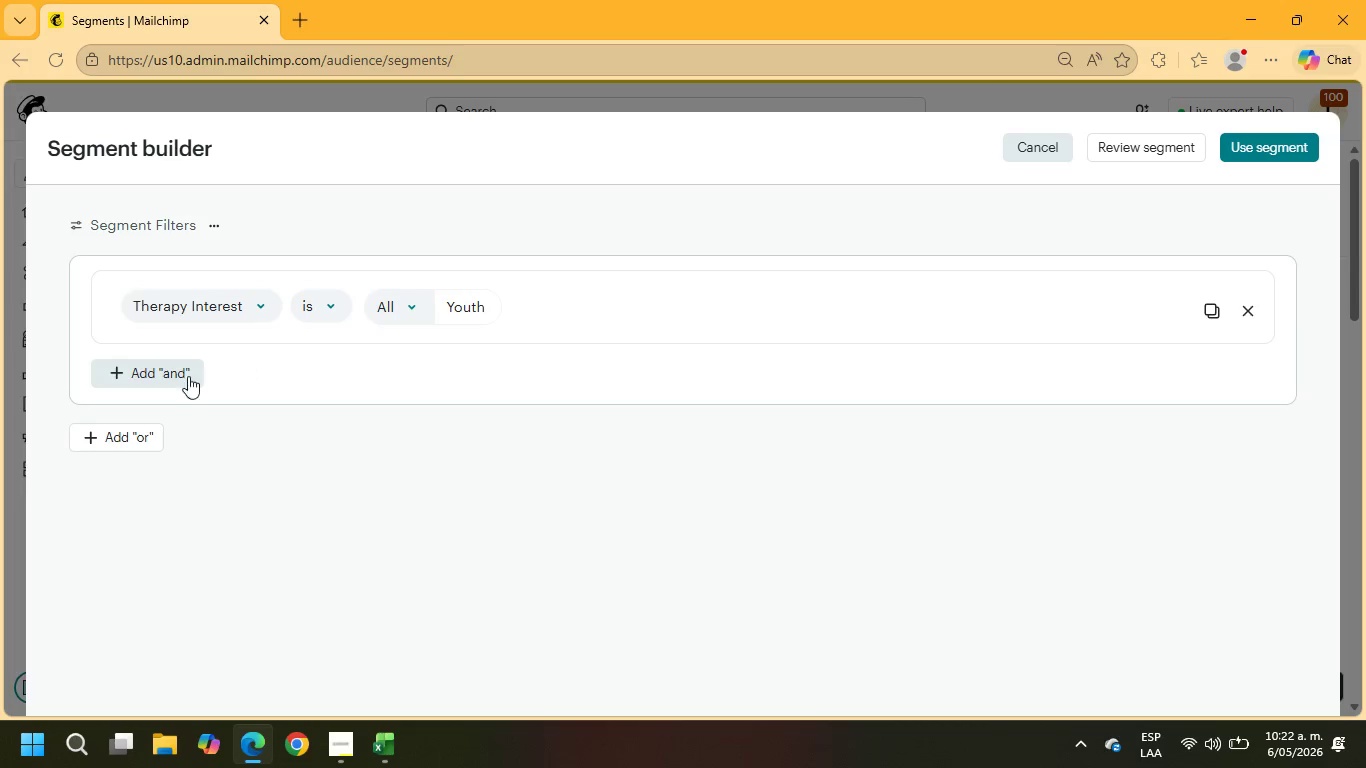 
left_click([154, 373])
 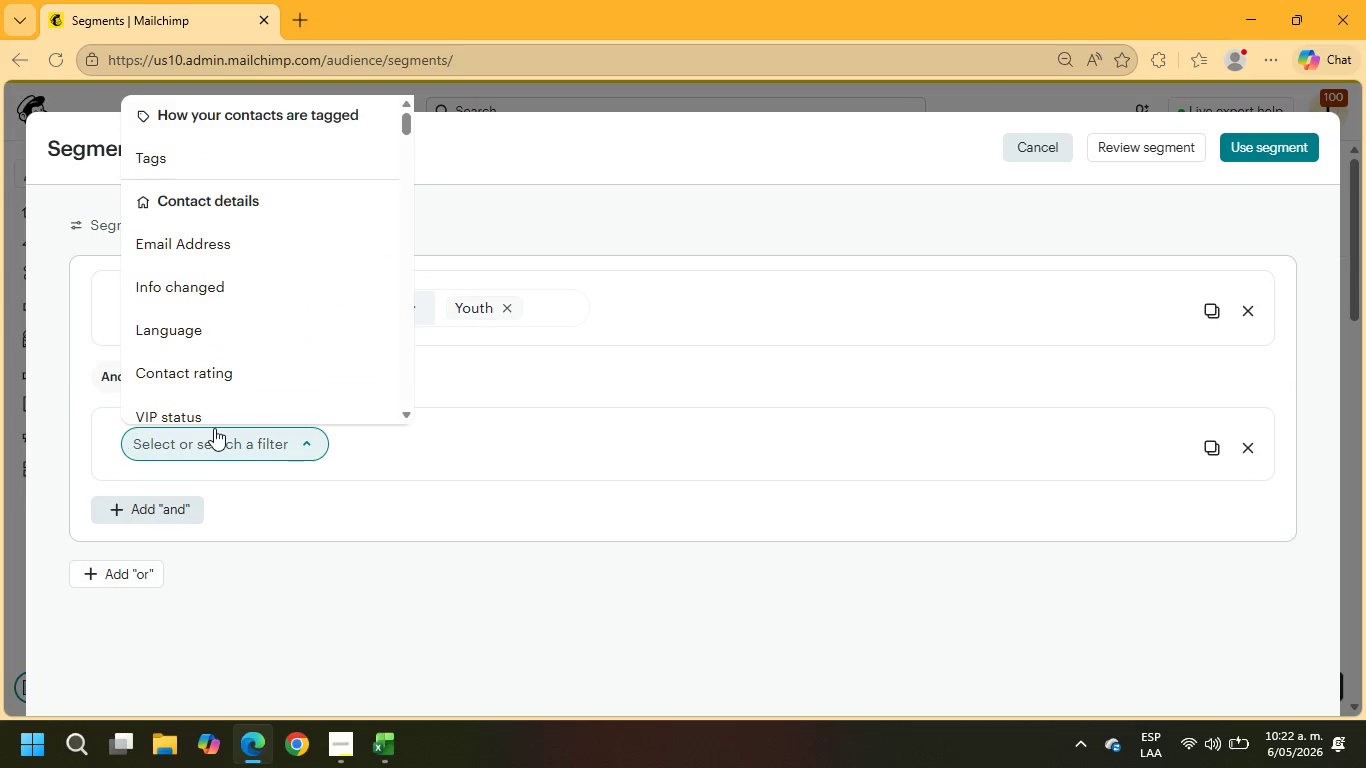 
type(book)
 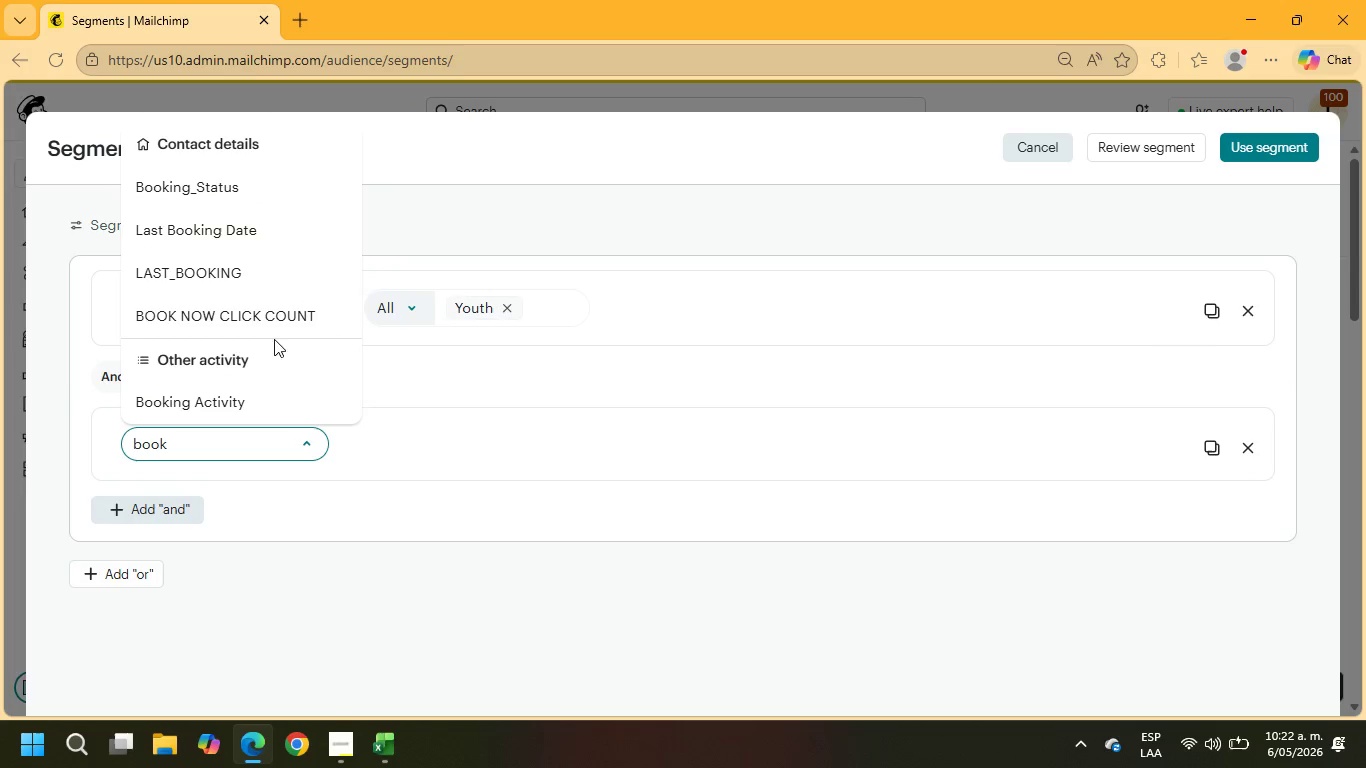 
left_click([276, 312])
 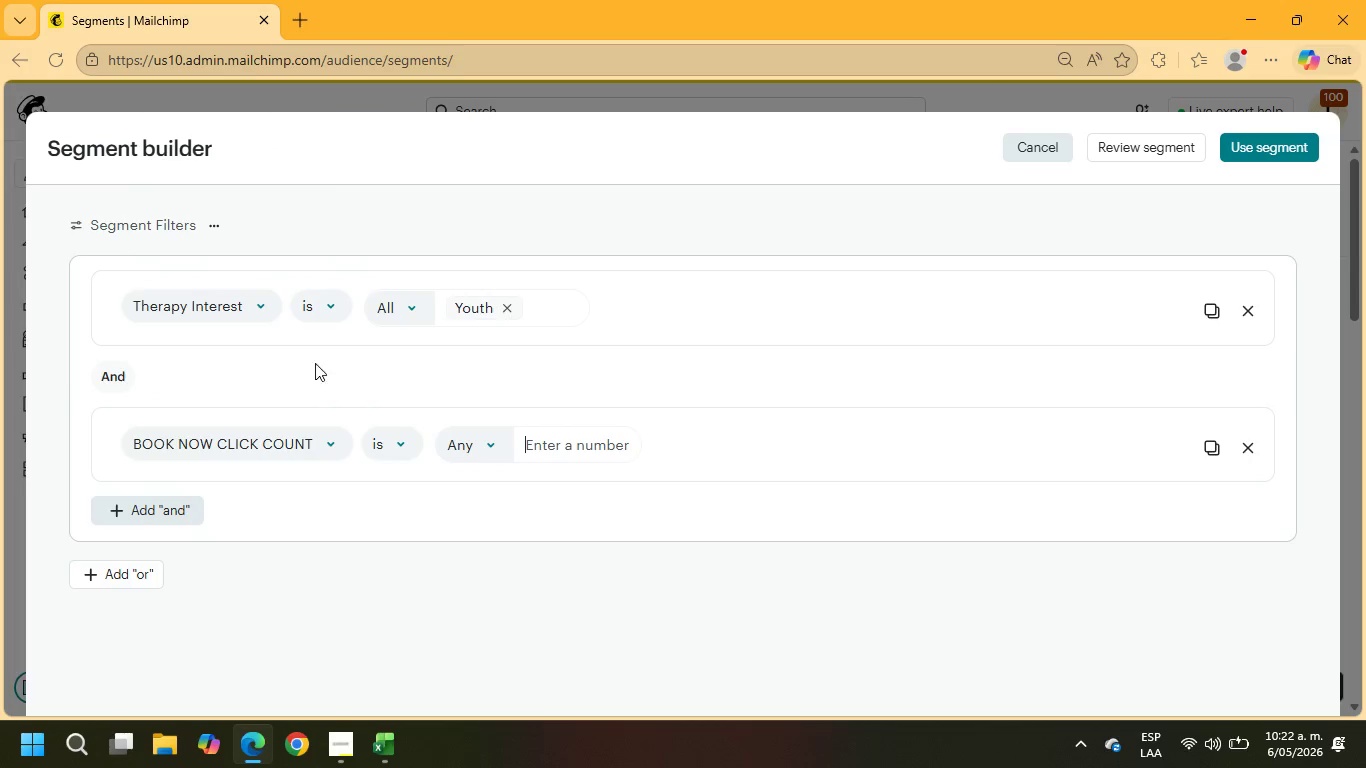 
left_click([374, 439])
 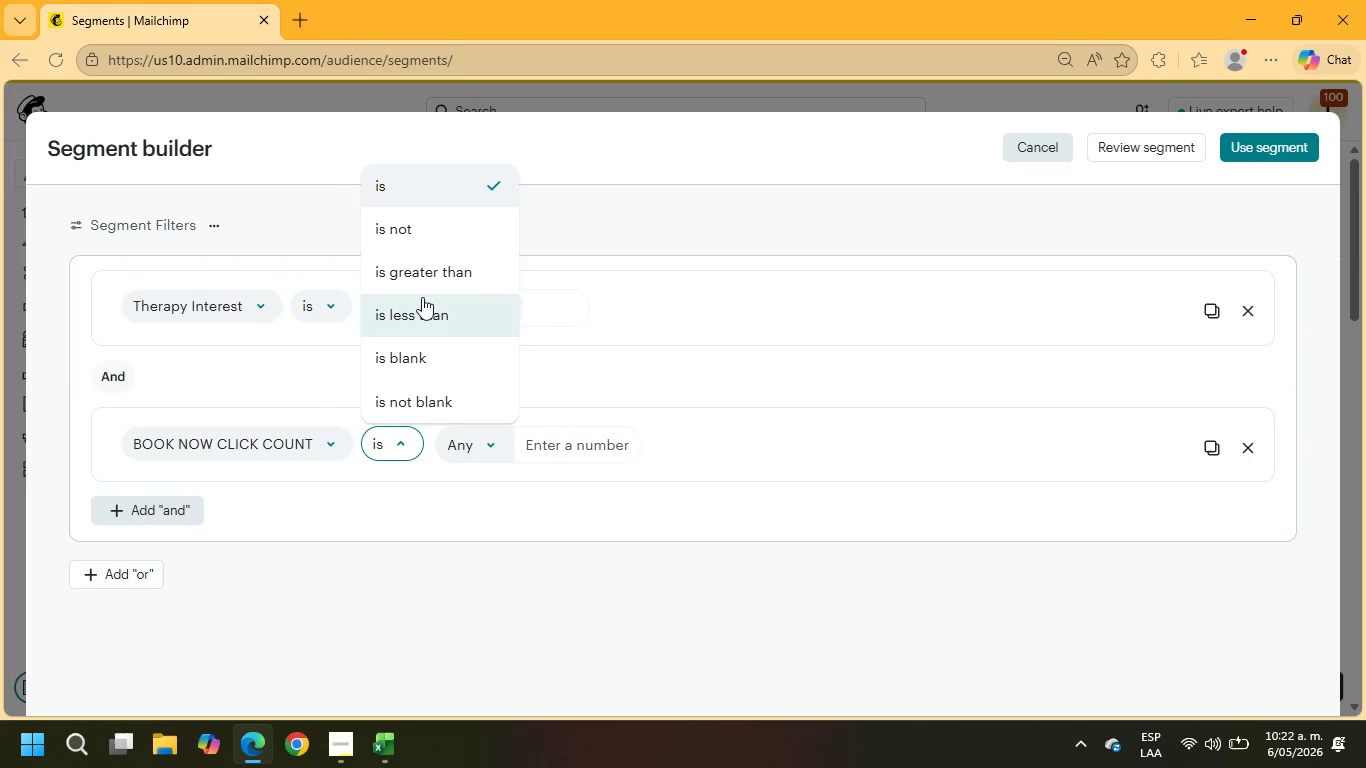 
left_click([424, 277])
 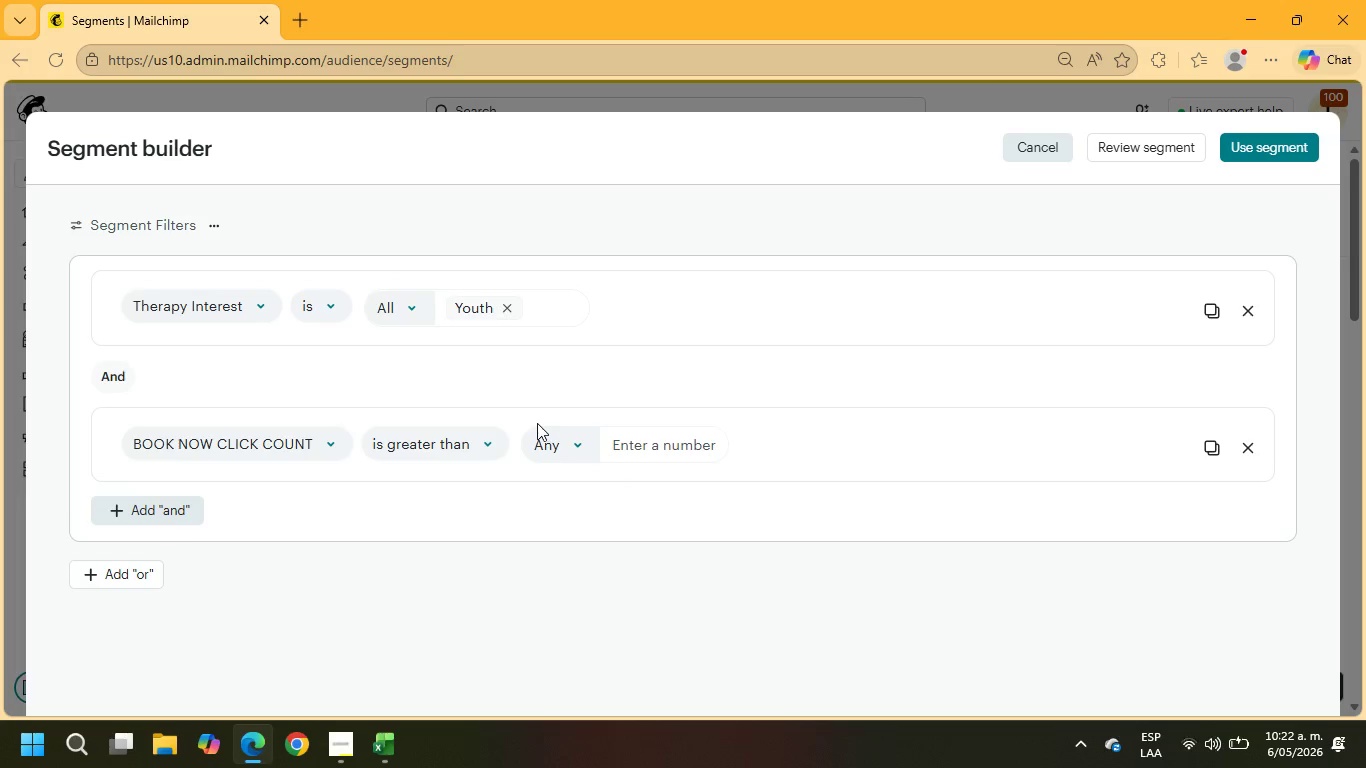 
double_click([545, 437])
 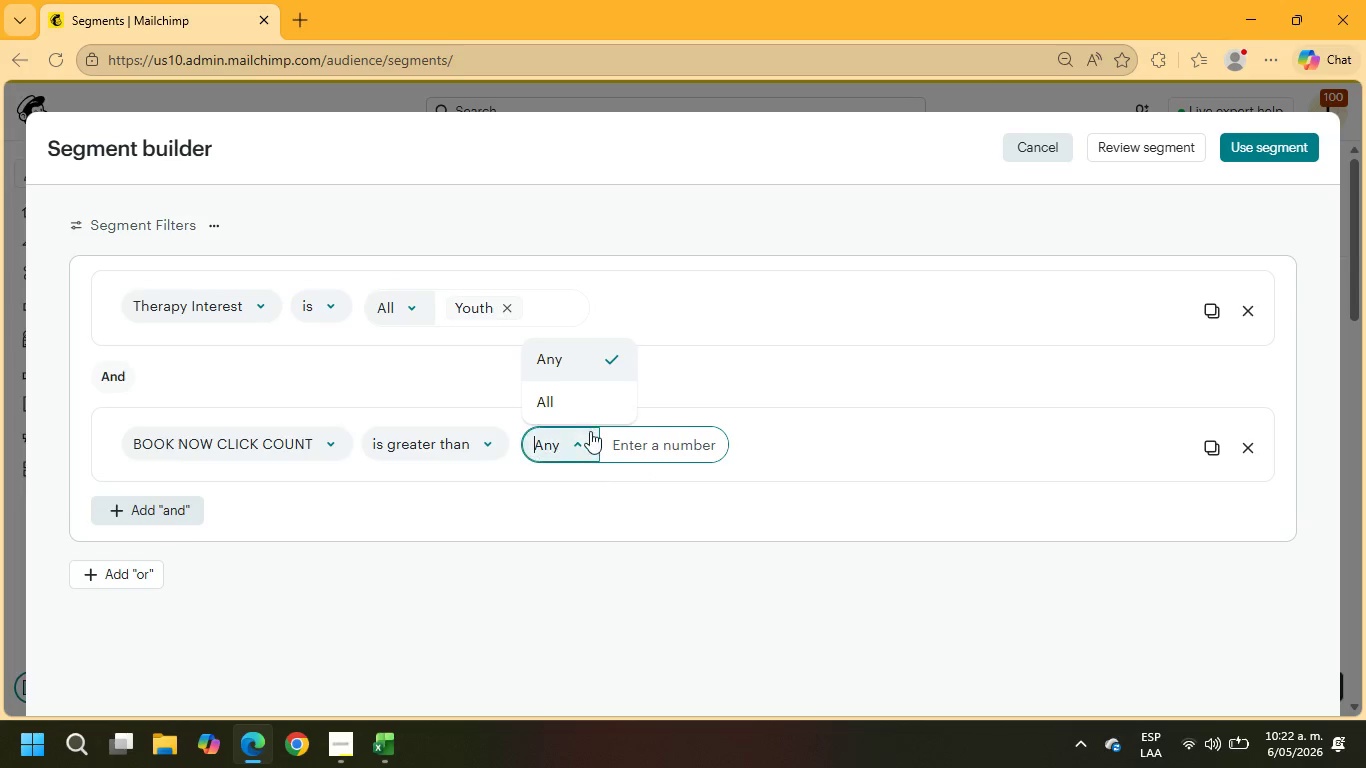 
left_click([587, 410])
 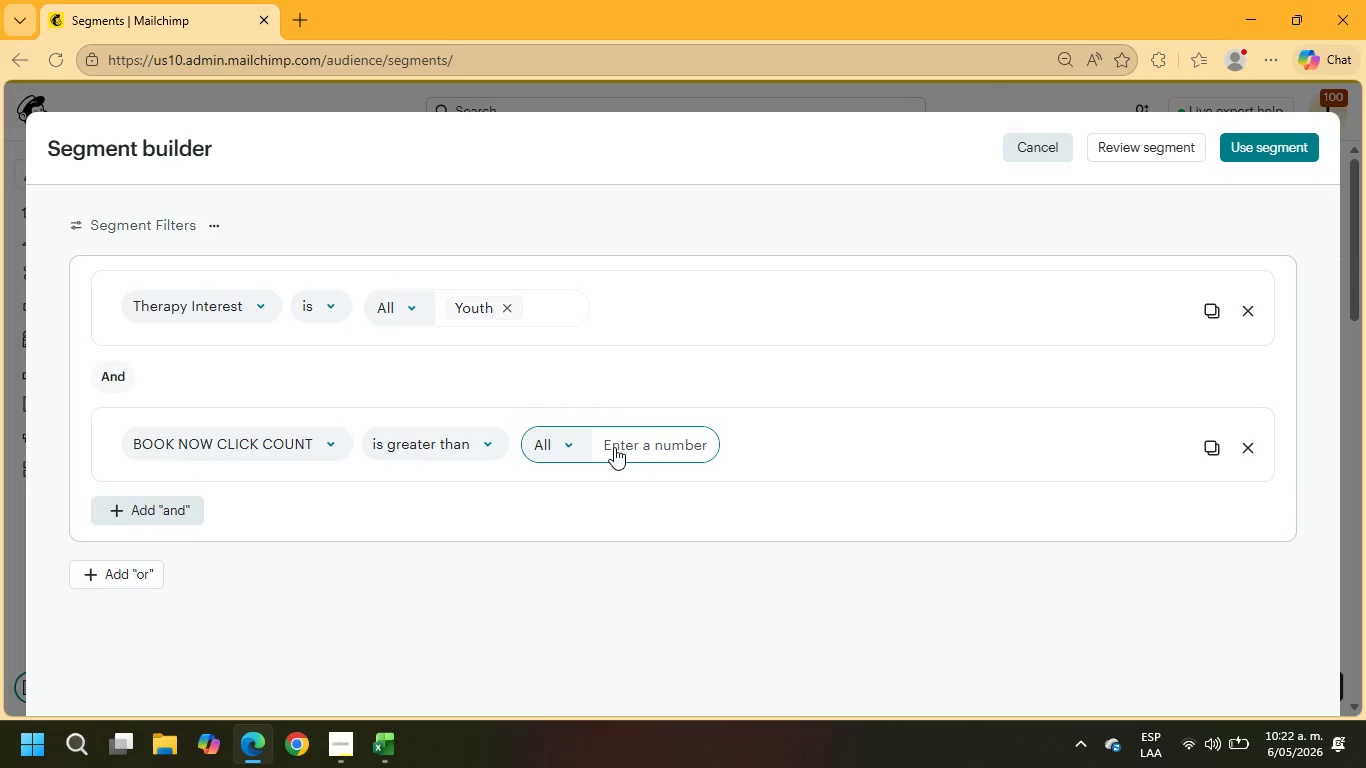 
left_click([614, 446])
 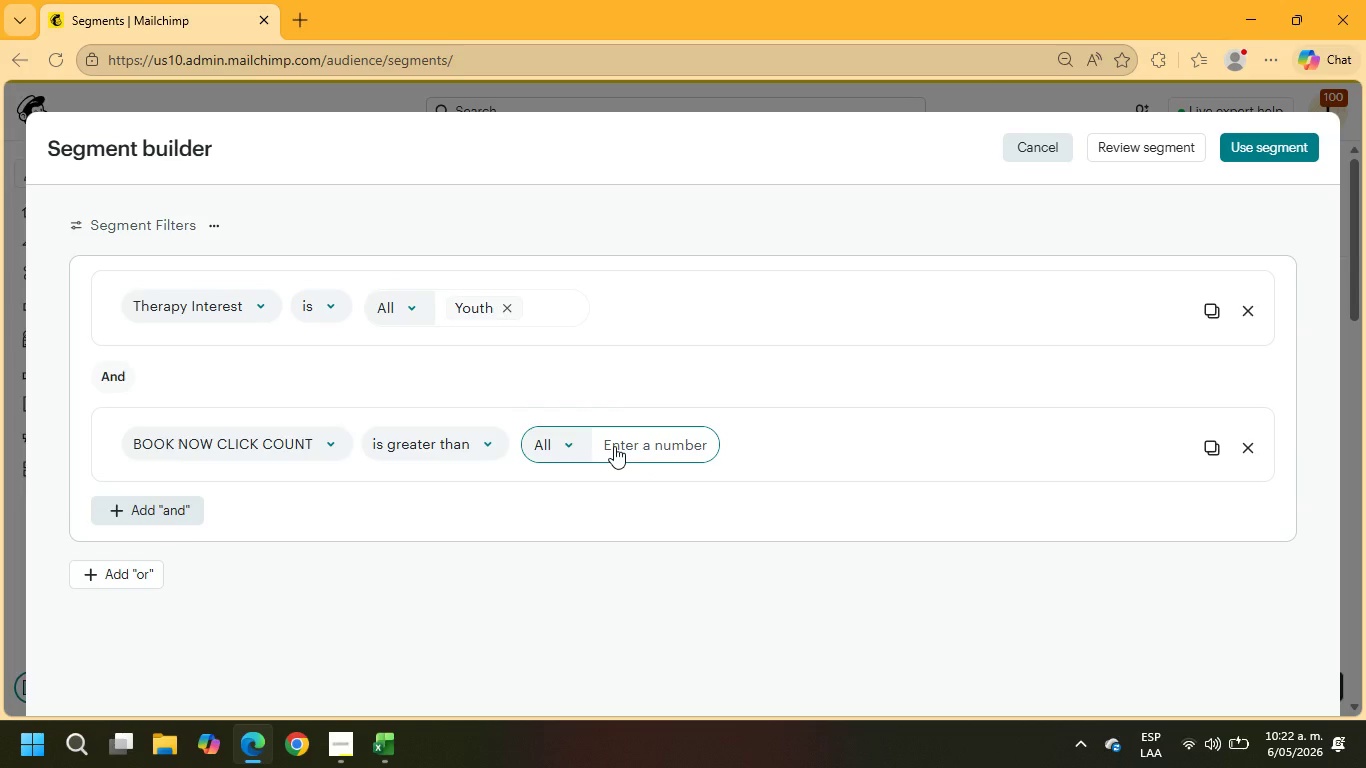 
key(1)
 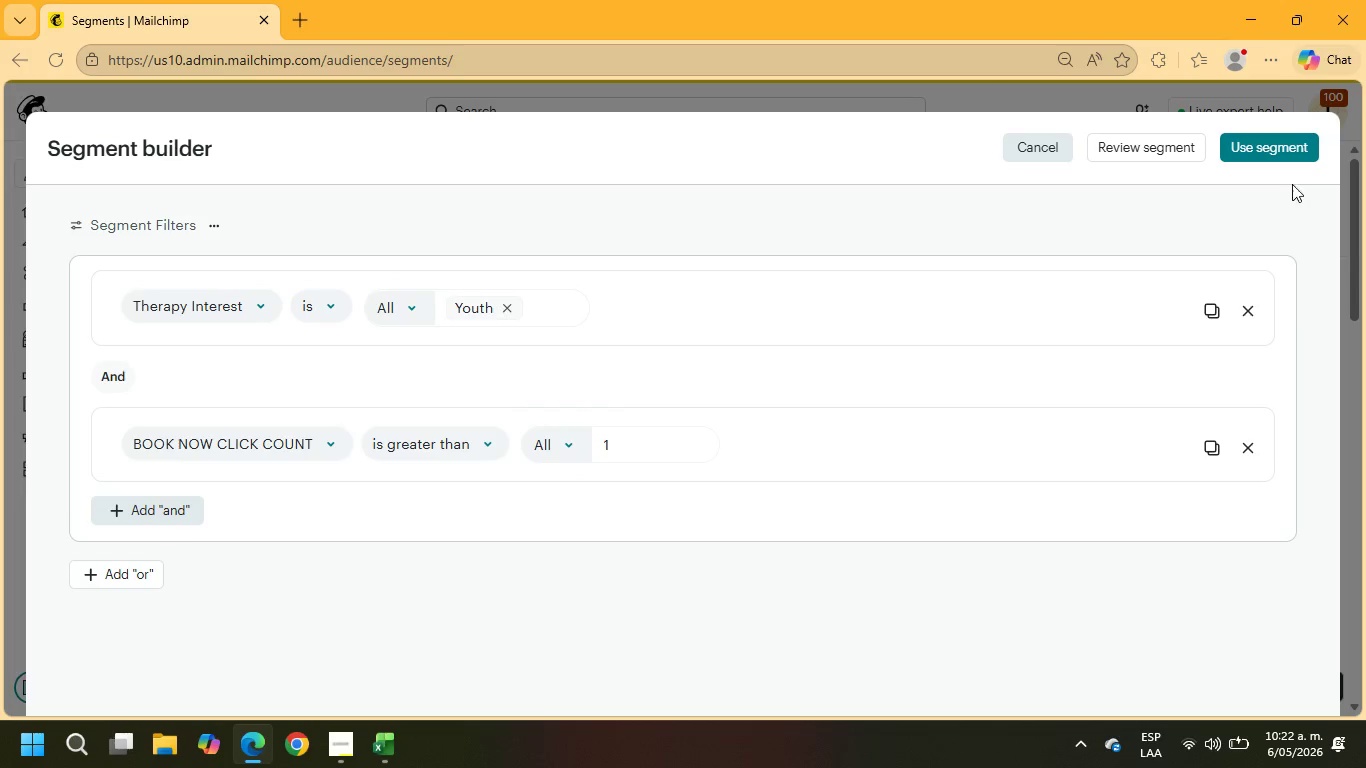 
left_click([1113, 153])
 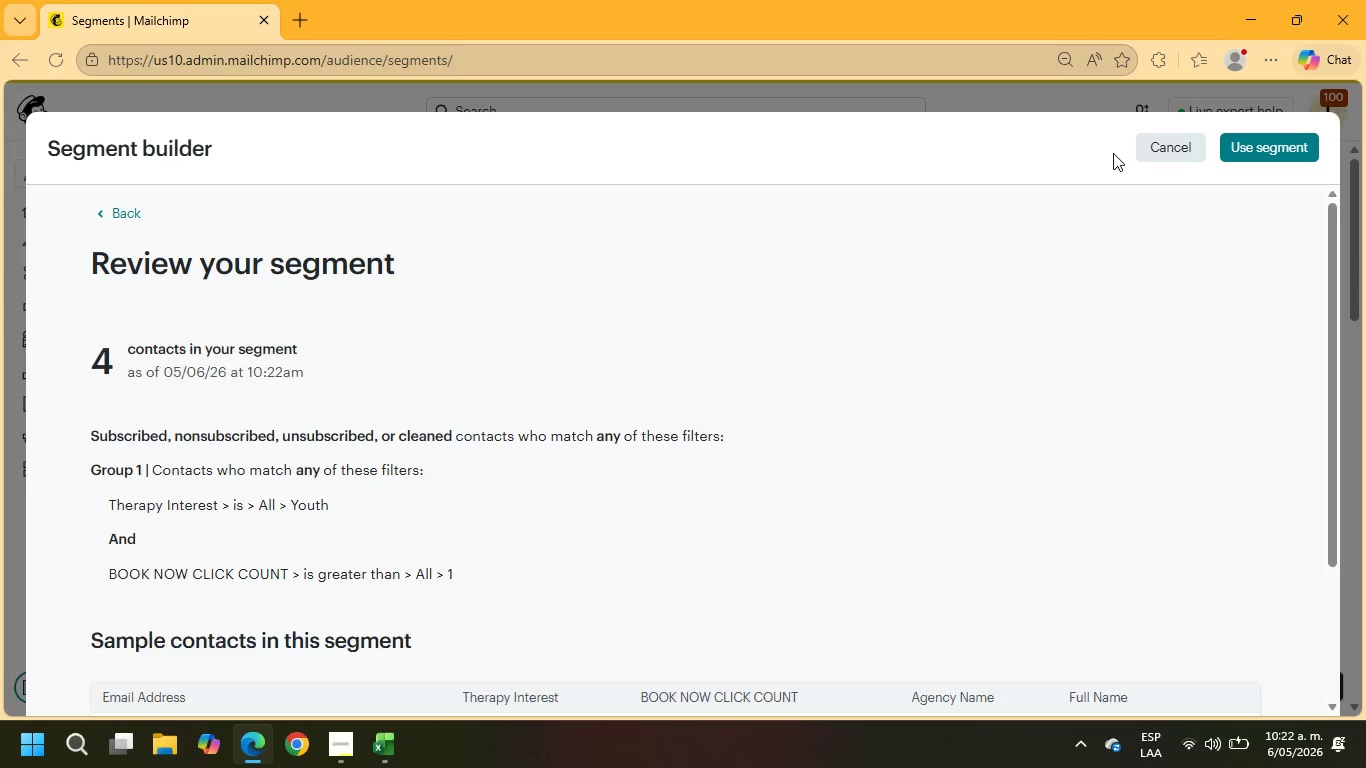 
wait(7.34)
 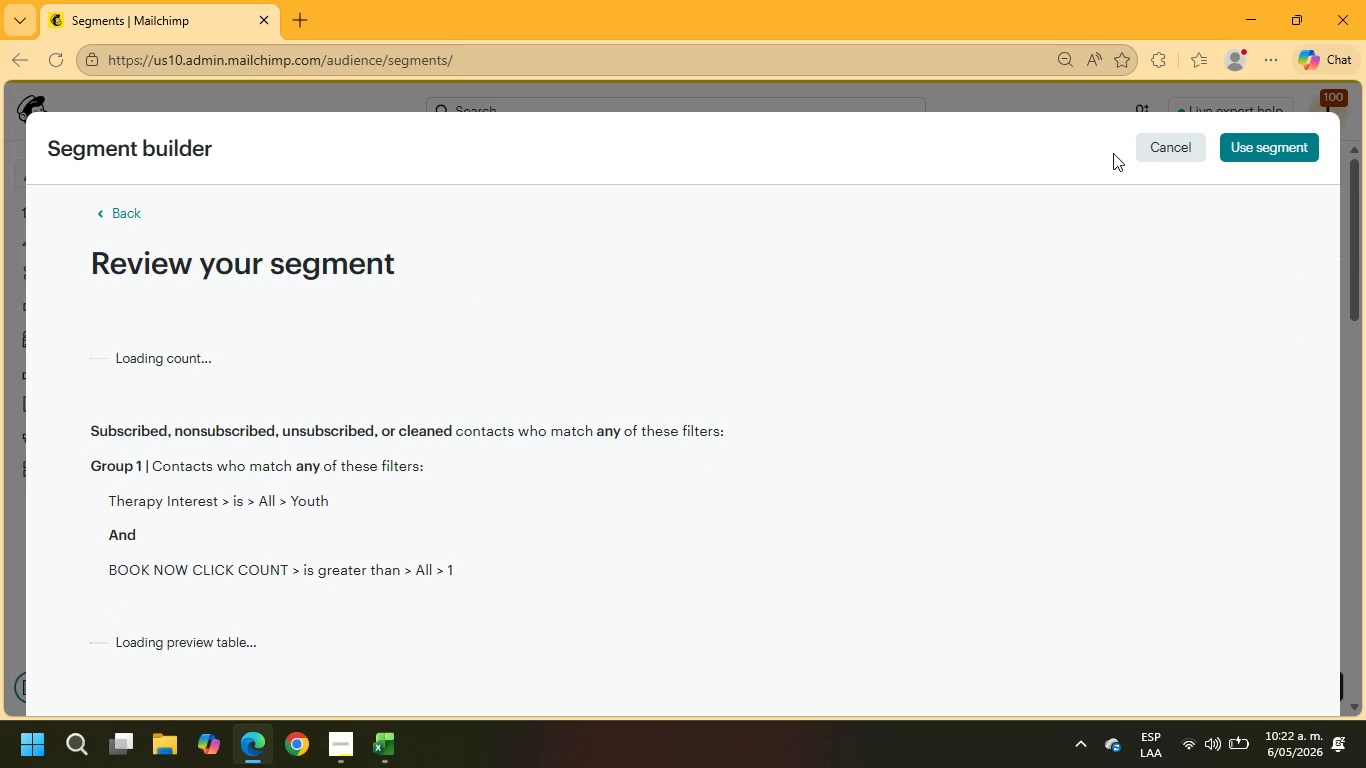 
left_click([1249, 148])
 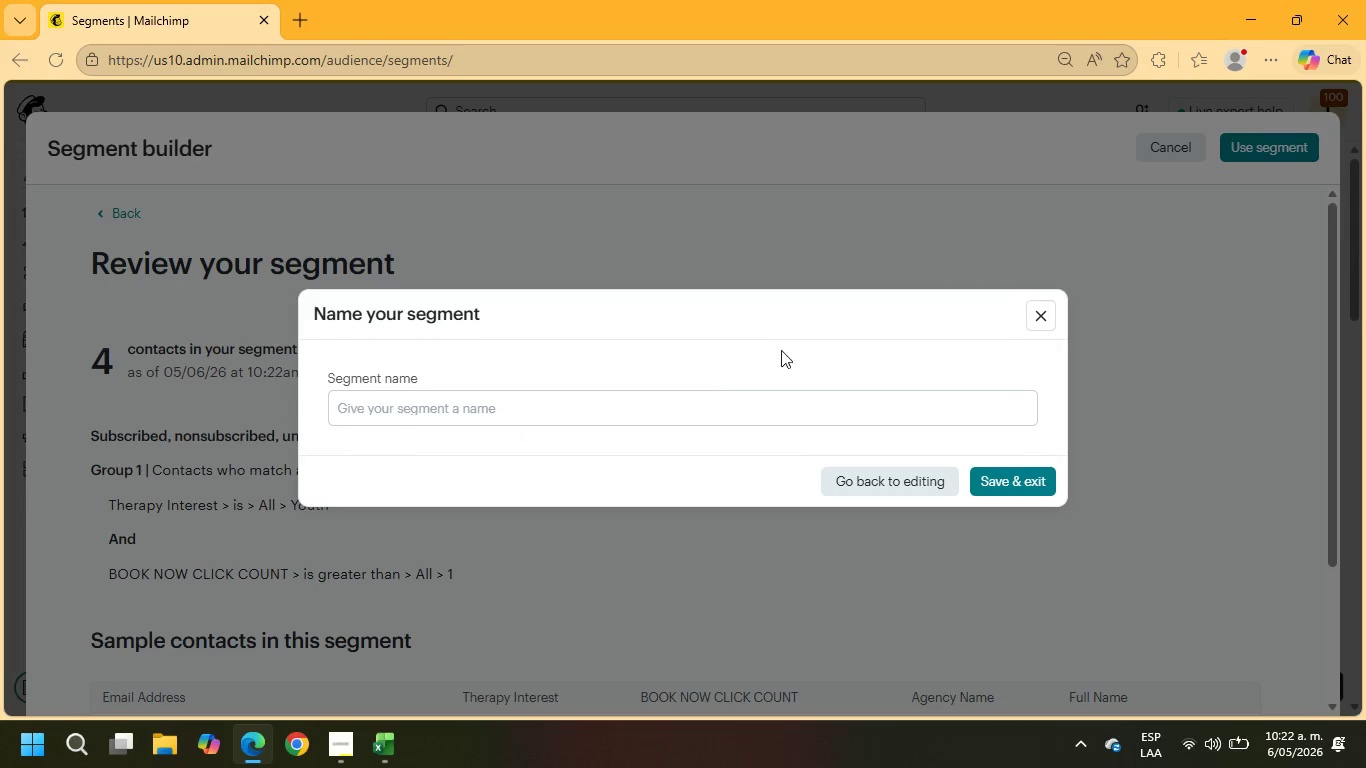 
left_click([631, 420])
 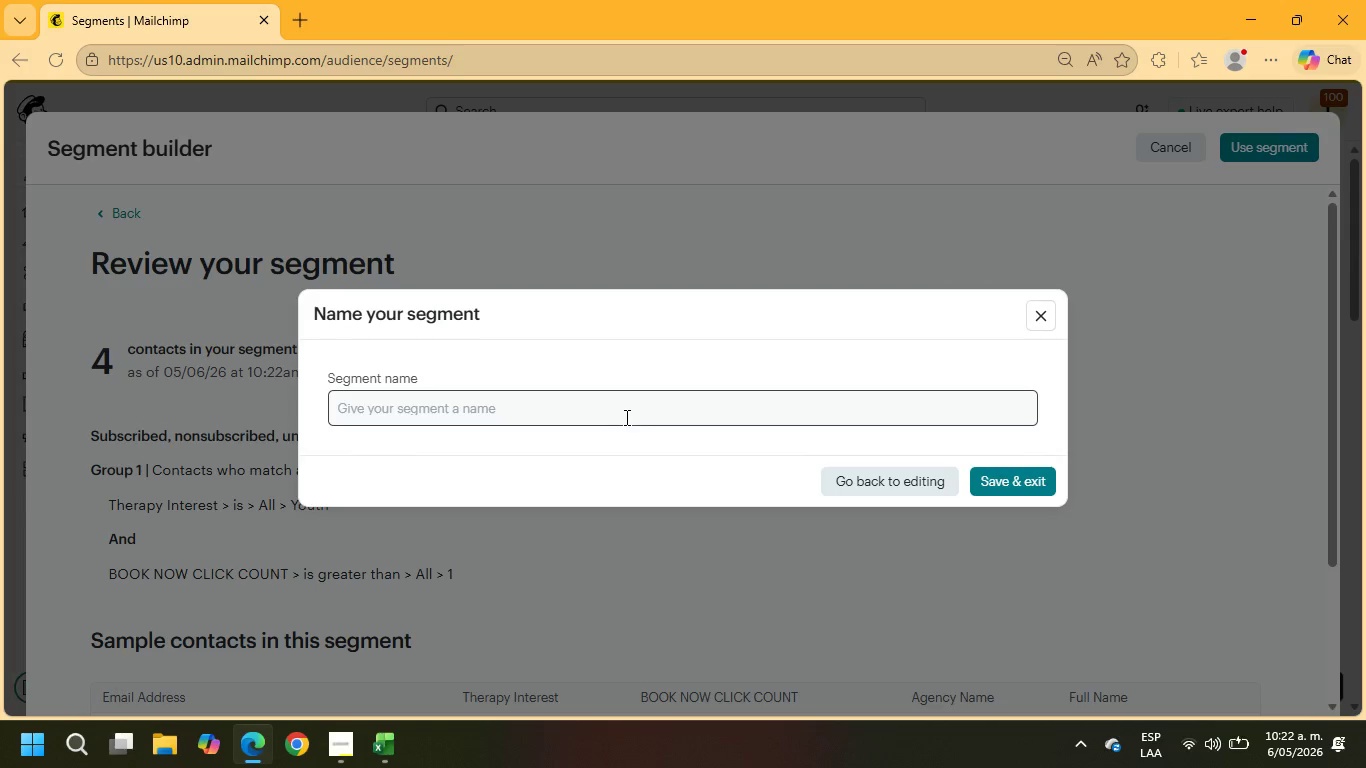 
left_click([625, 417])
 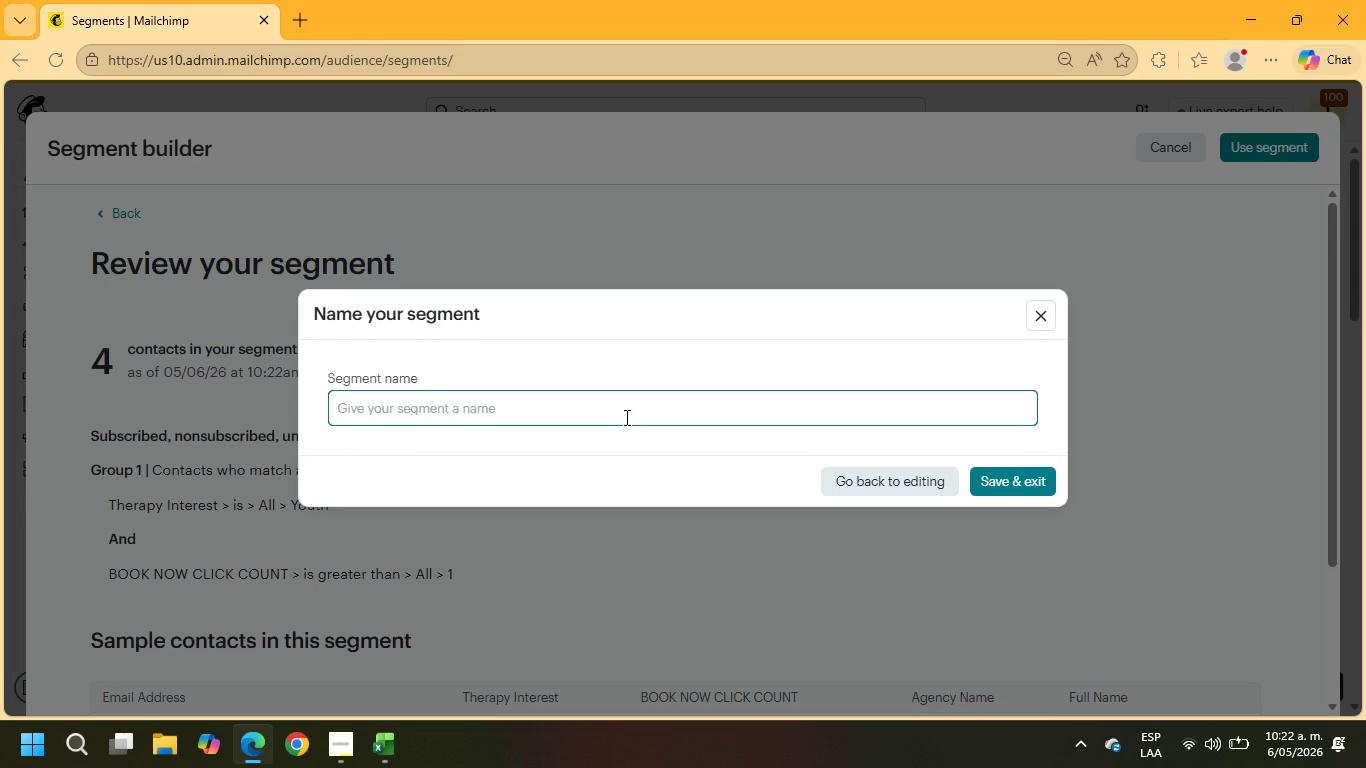 
type(High Intent Youth Leads)
 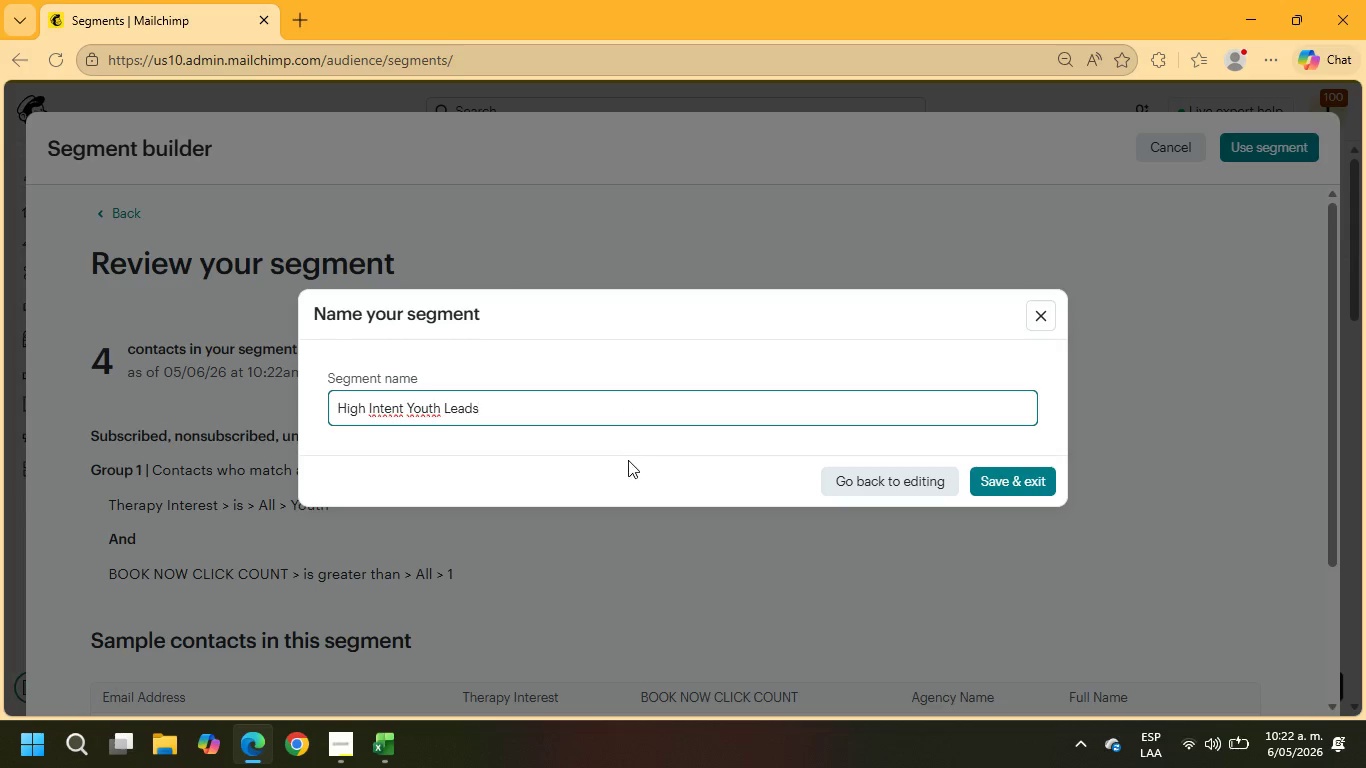 
left_click([1005, 484])
 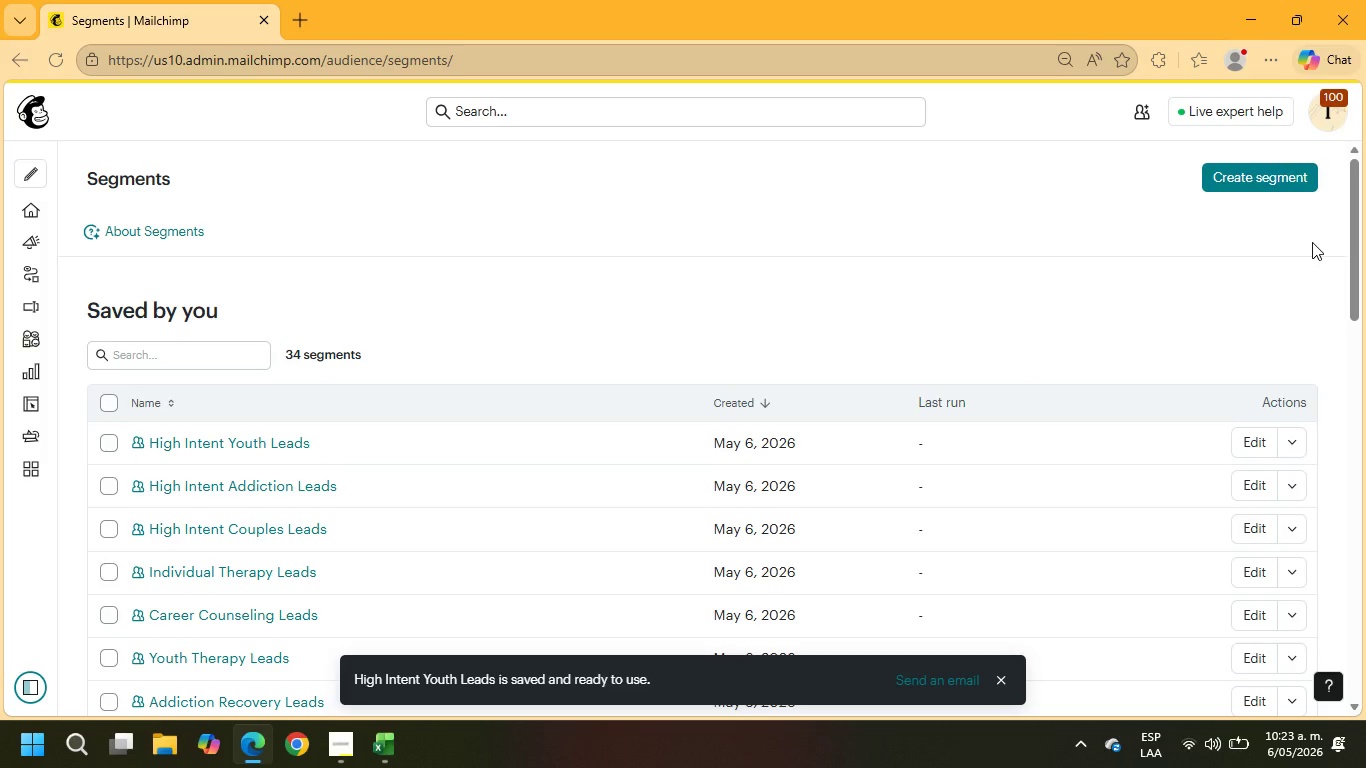 
wait(20.09)
 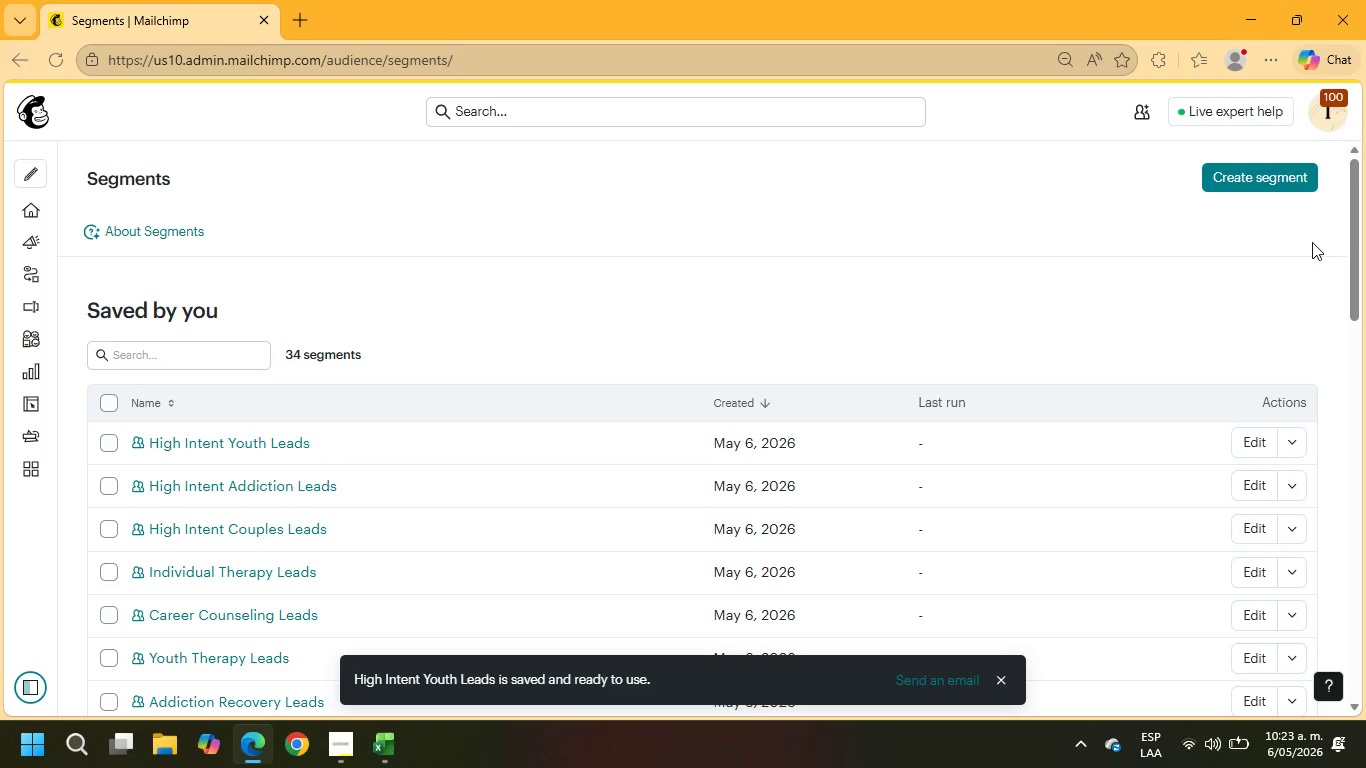 
left_click([1275, 163])
 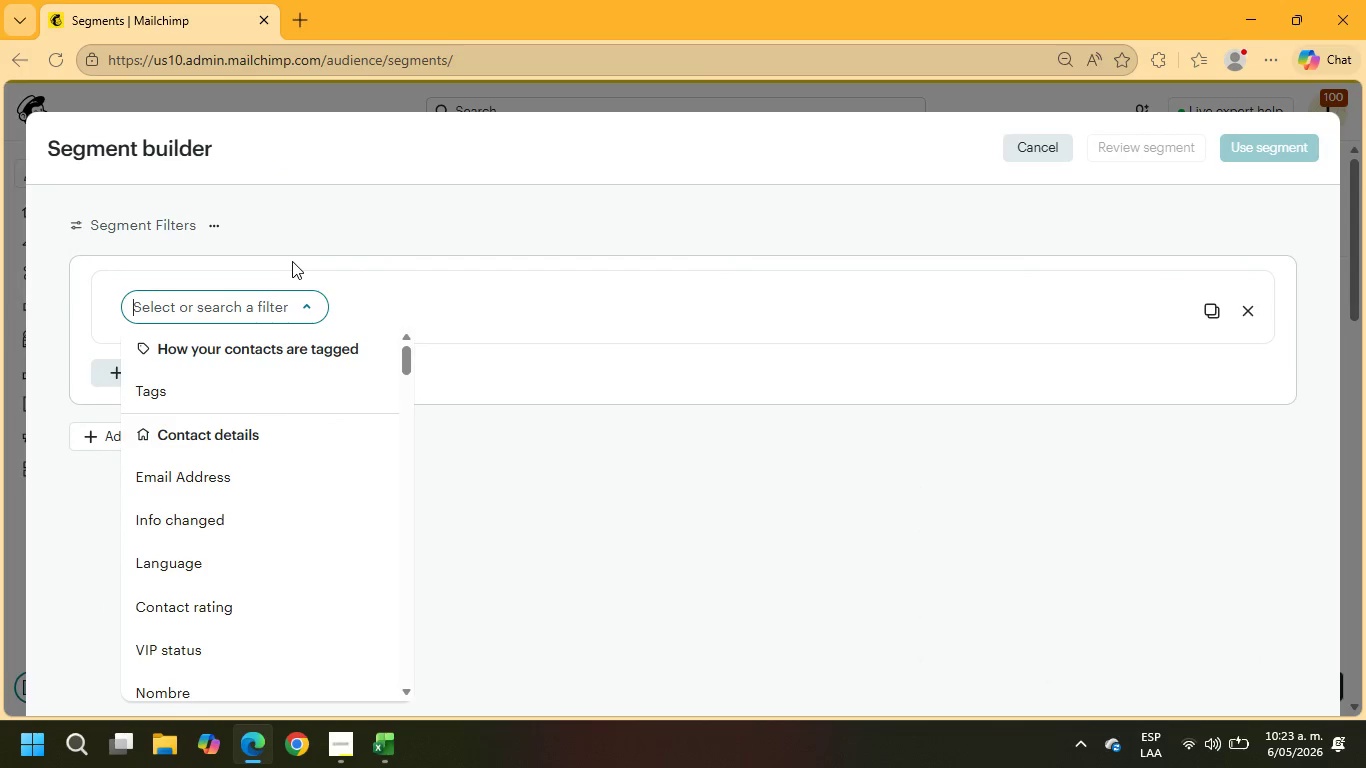 
type(tota)
 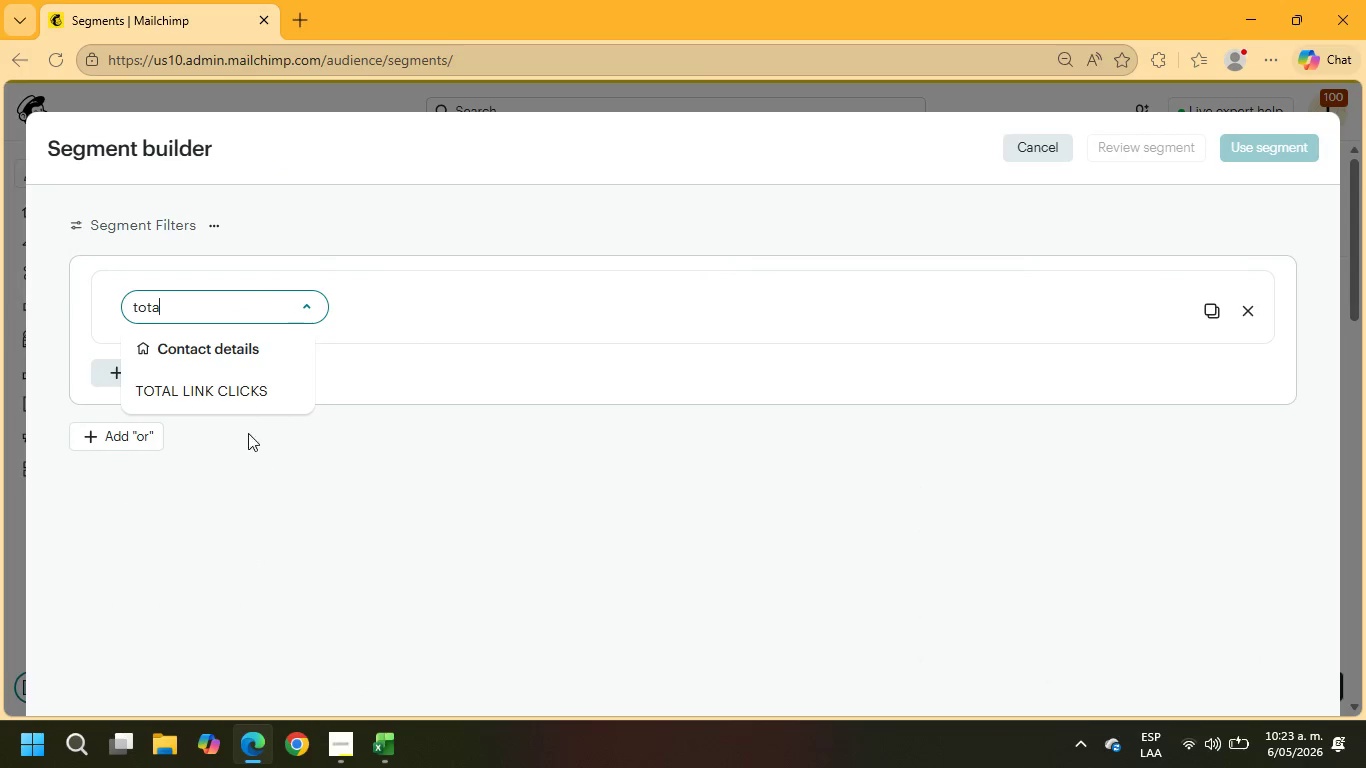 
left_click([243, 397])
 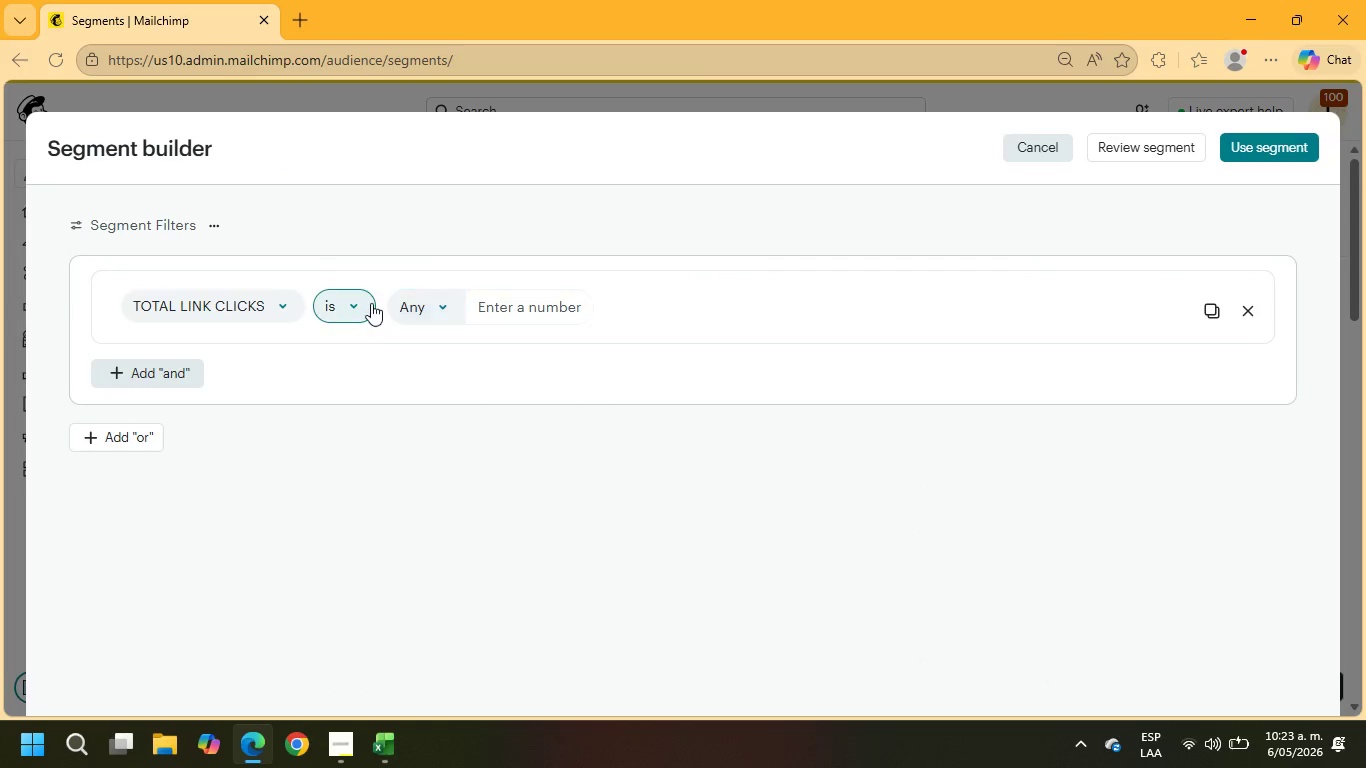 
left_click([360, 303])
 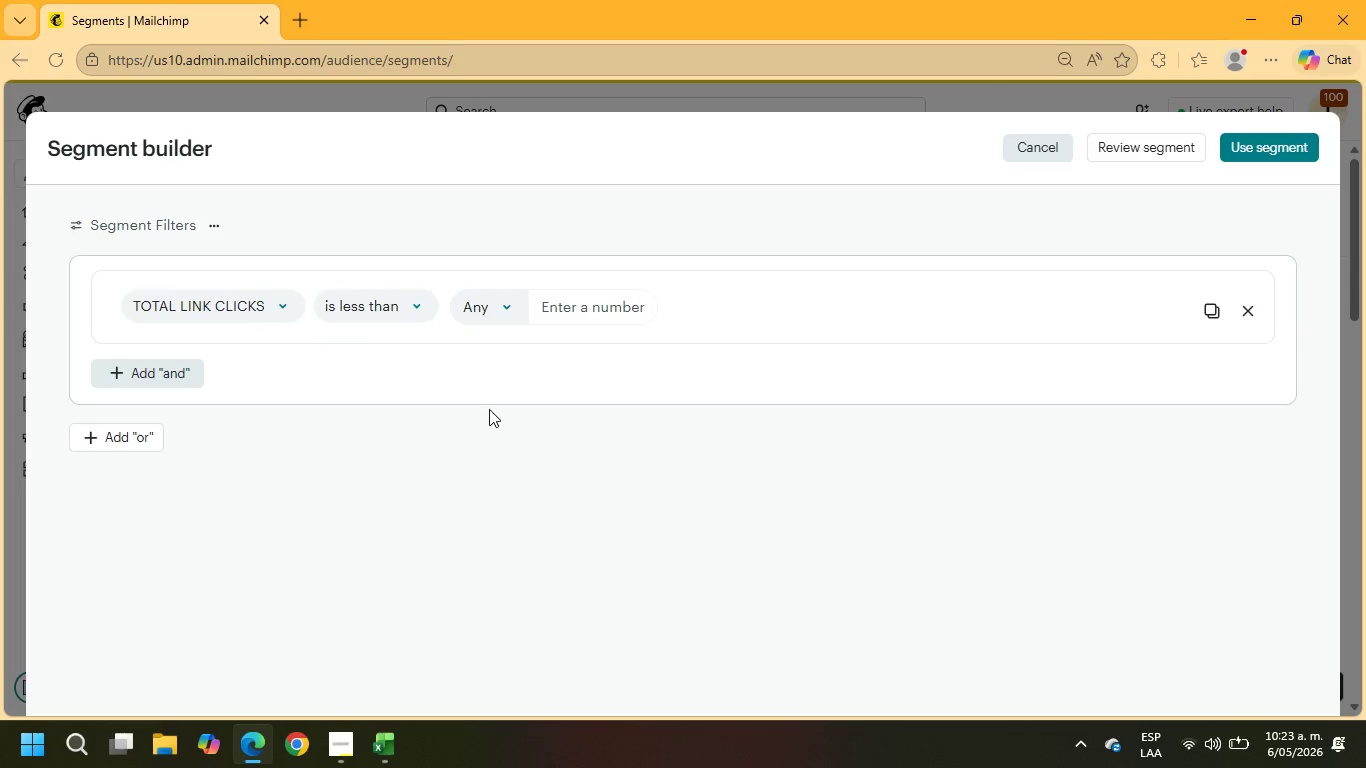 
left_click([486, 308])
 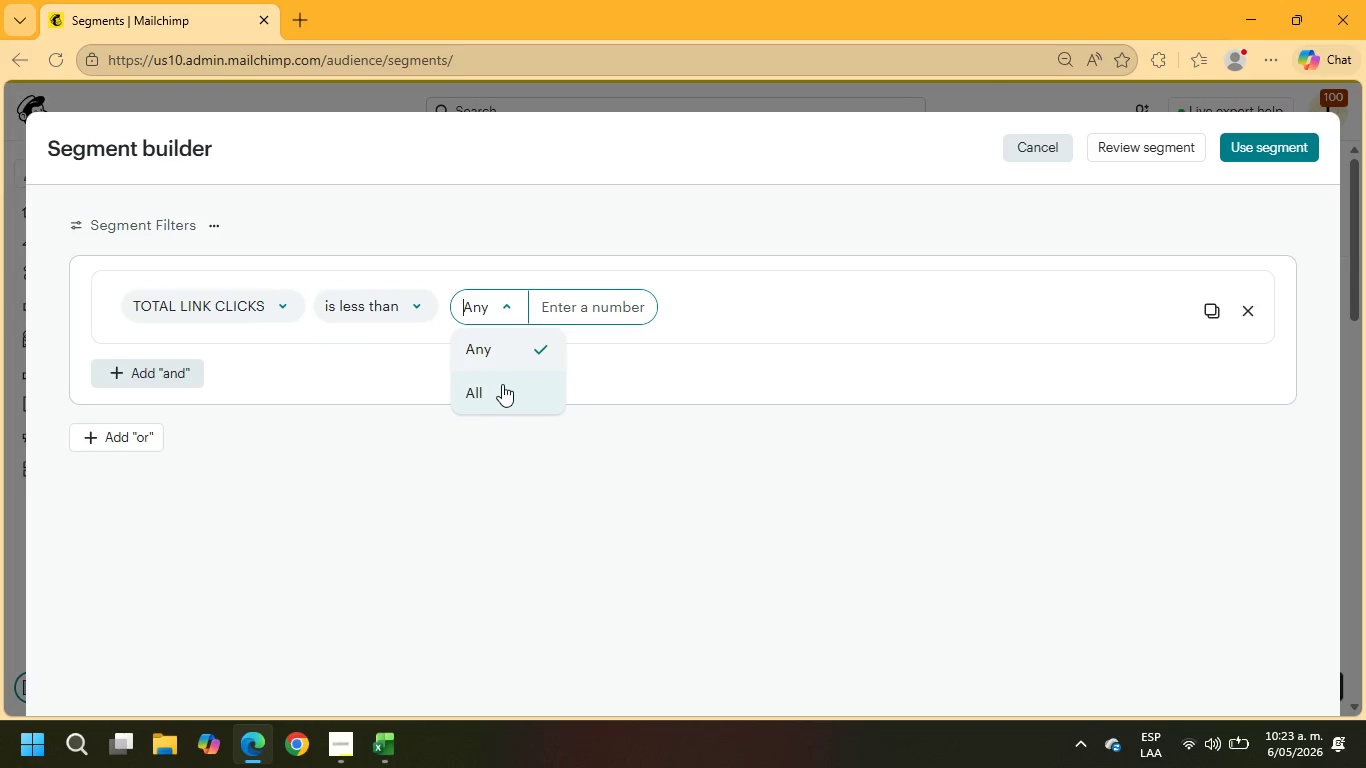 
left_click([498, 395])
 